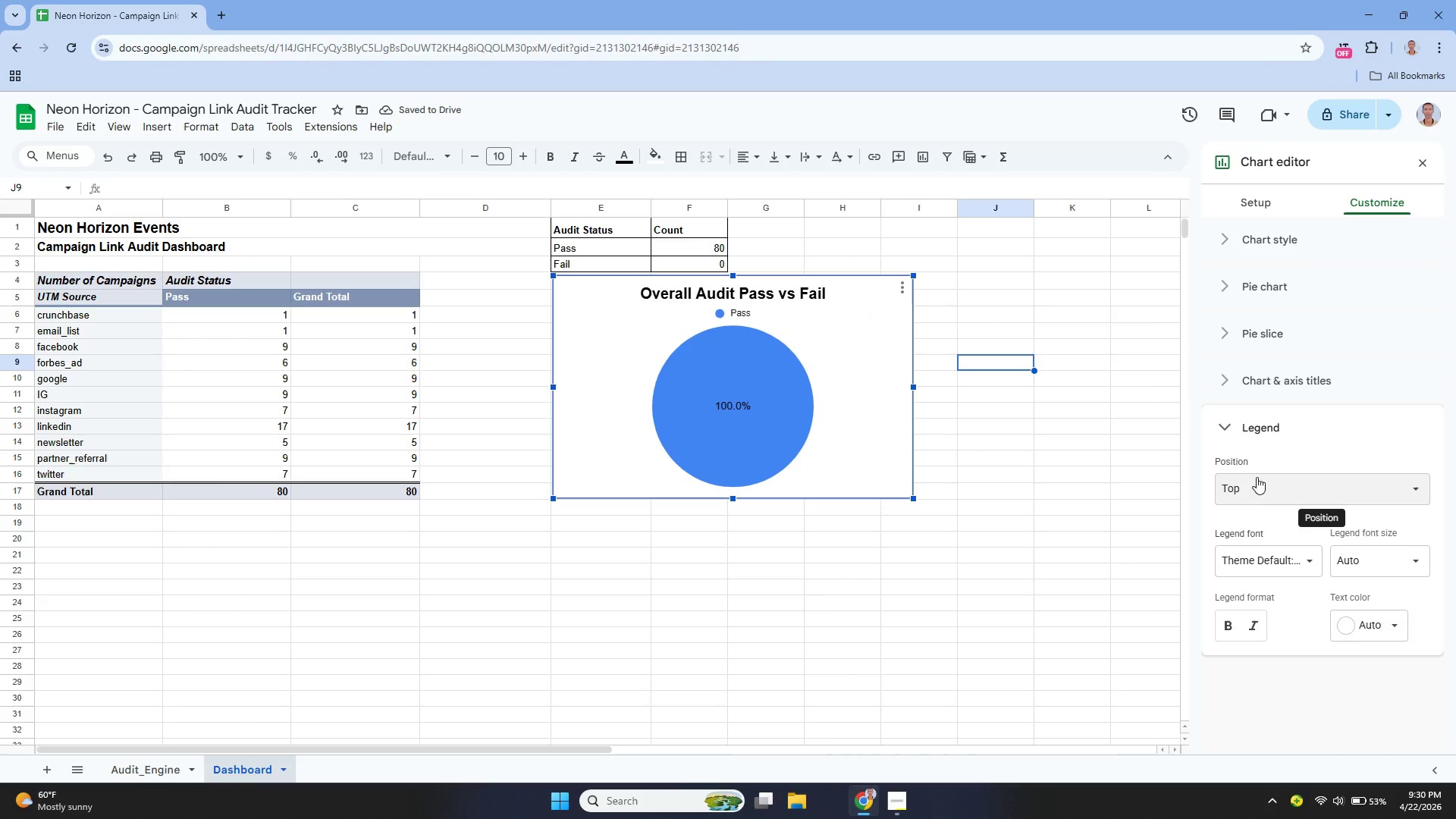 
left_click([1231, 626])
 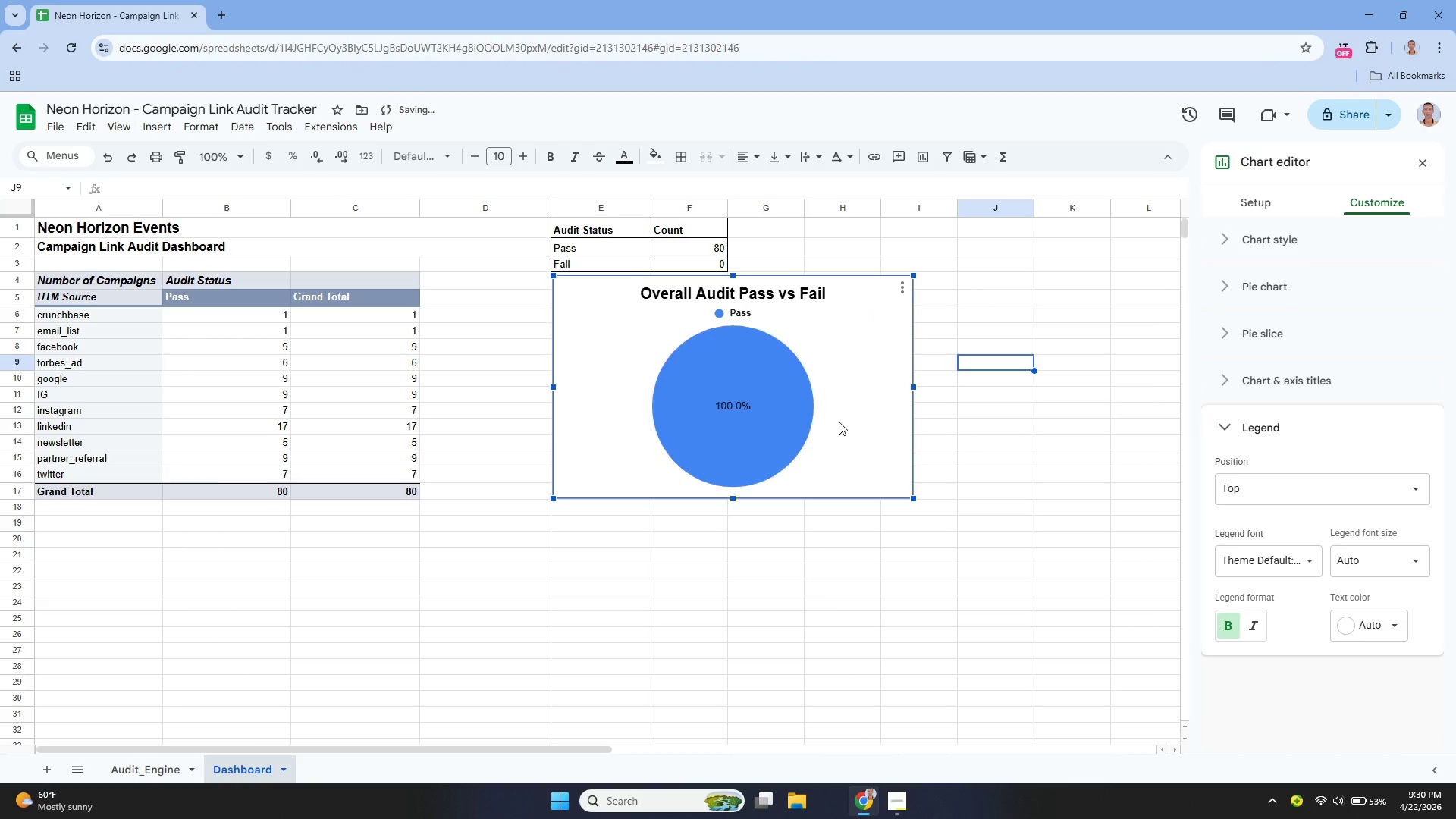 
left_click([861, 403])
 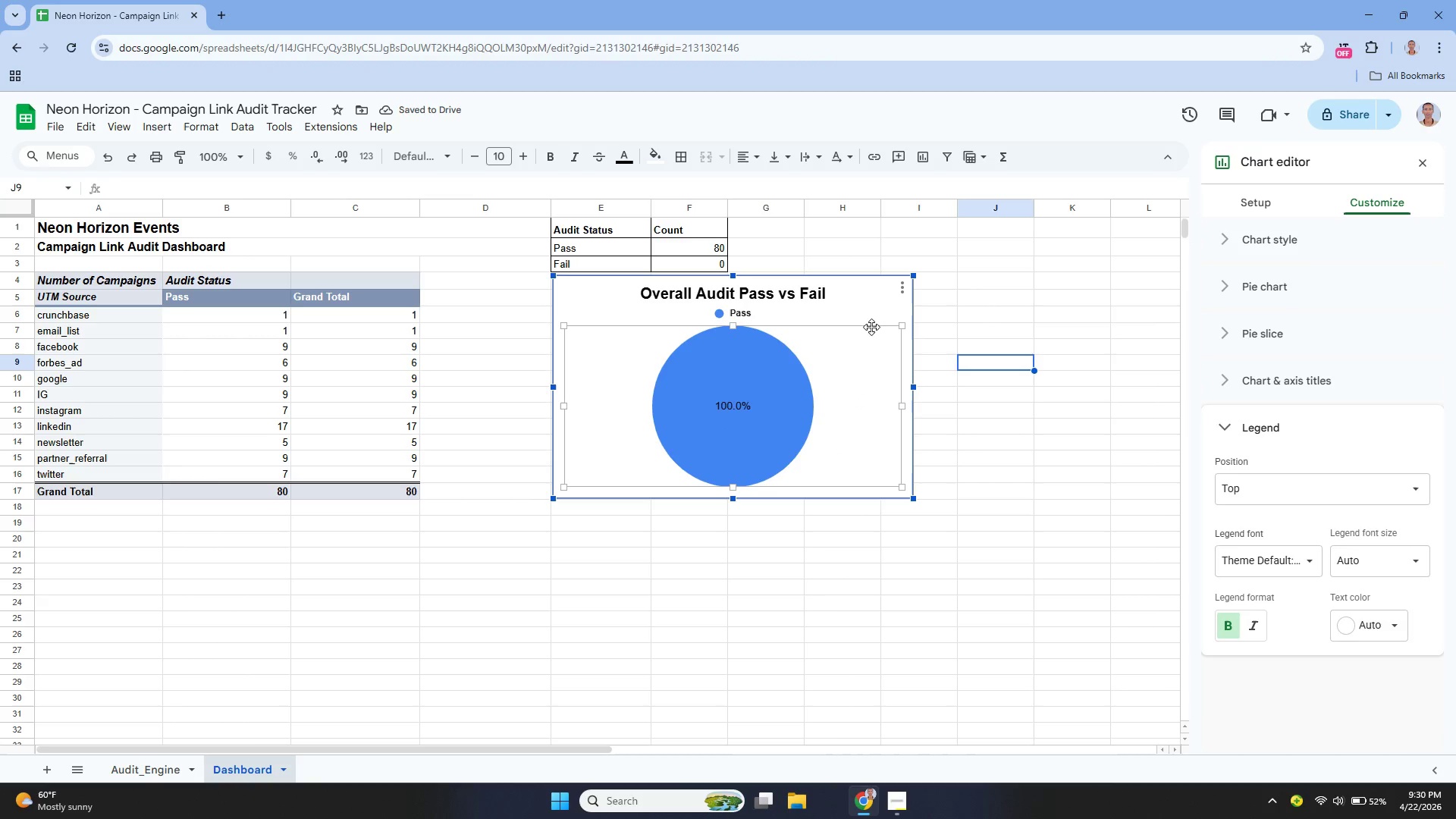 
left_click([866, 312])
 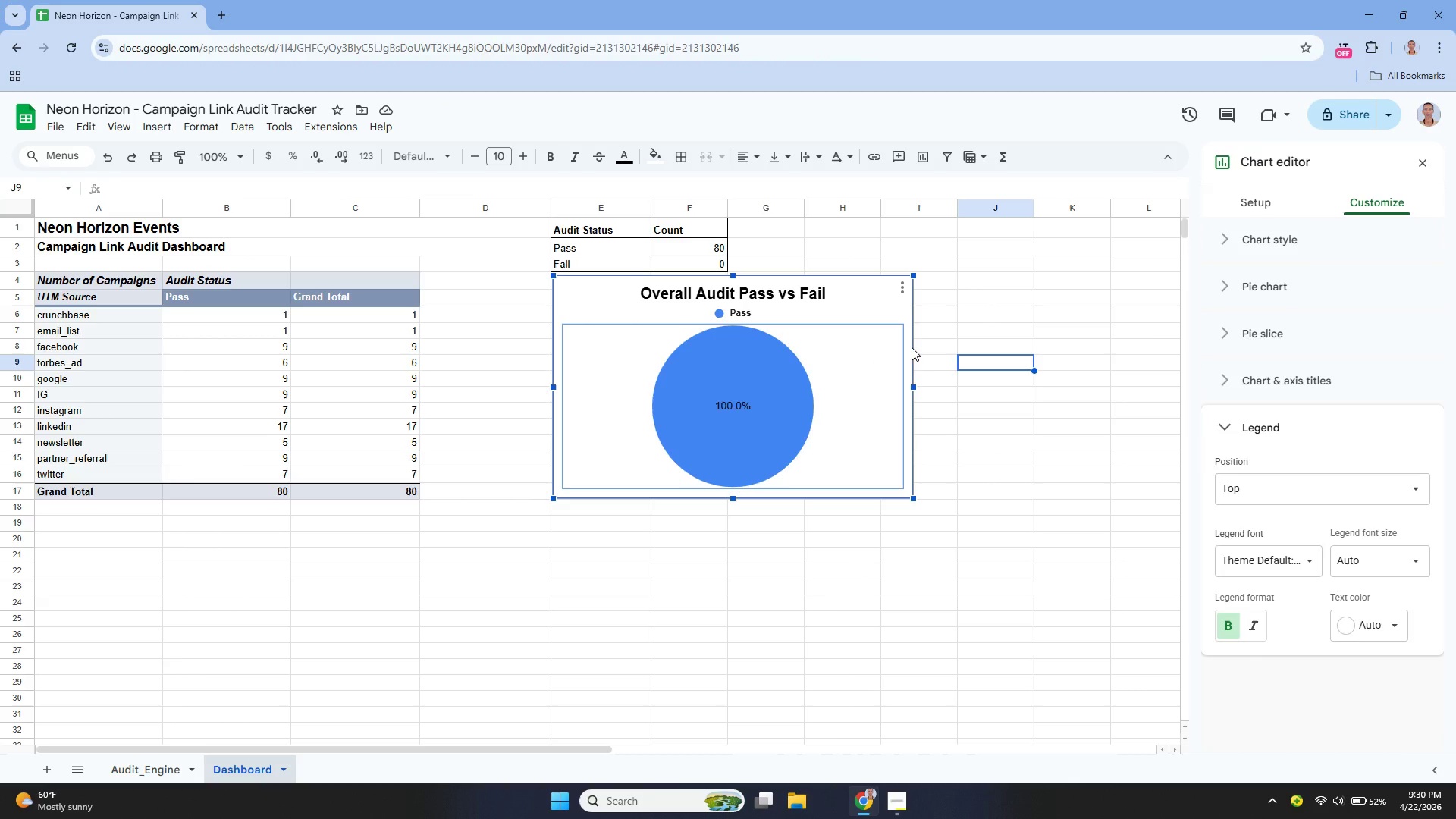 
wait(30.27)
 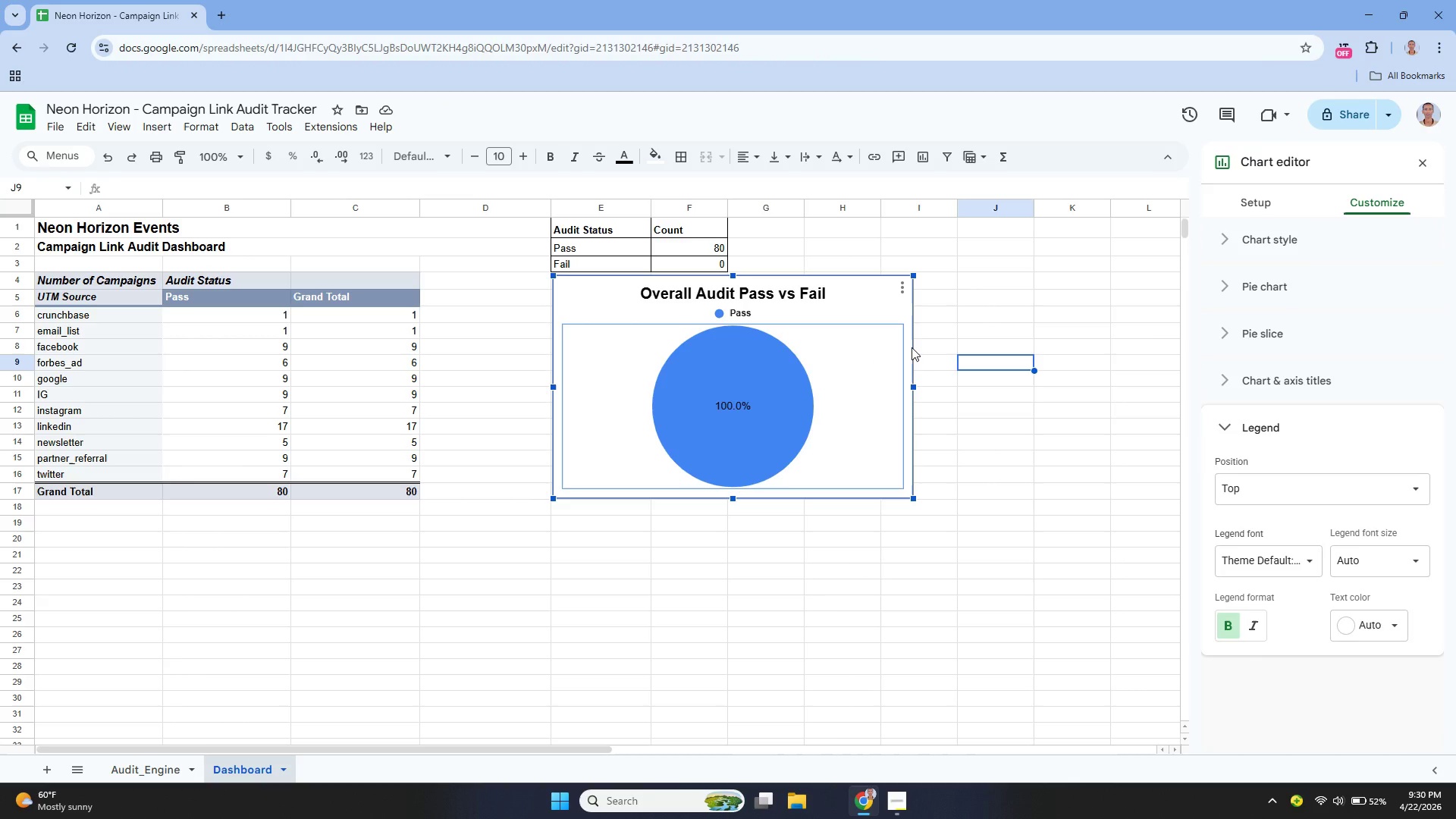 
left_click([907, 795])
 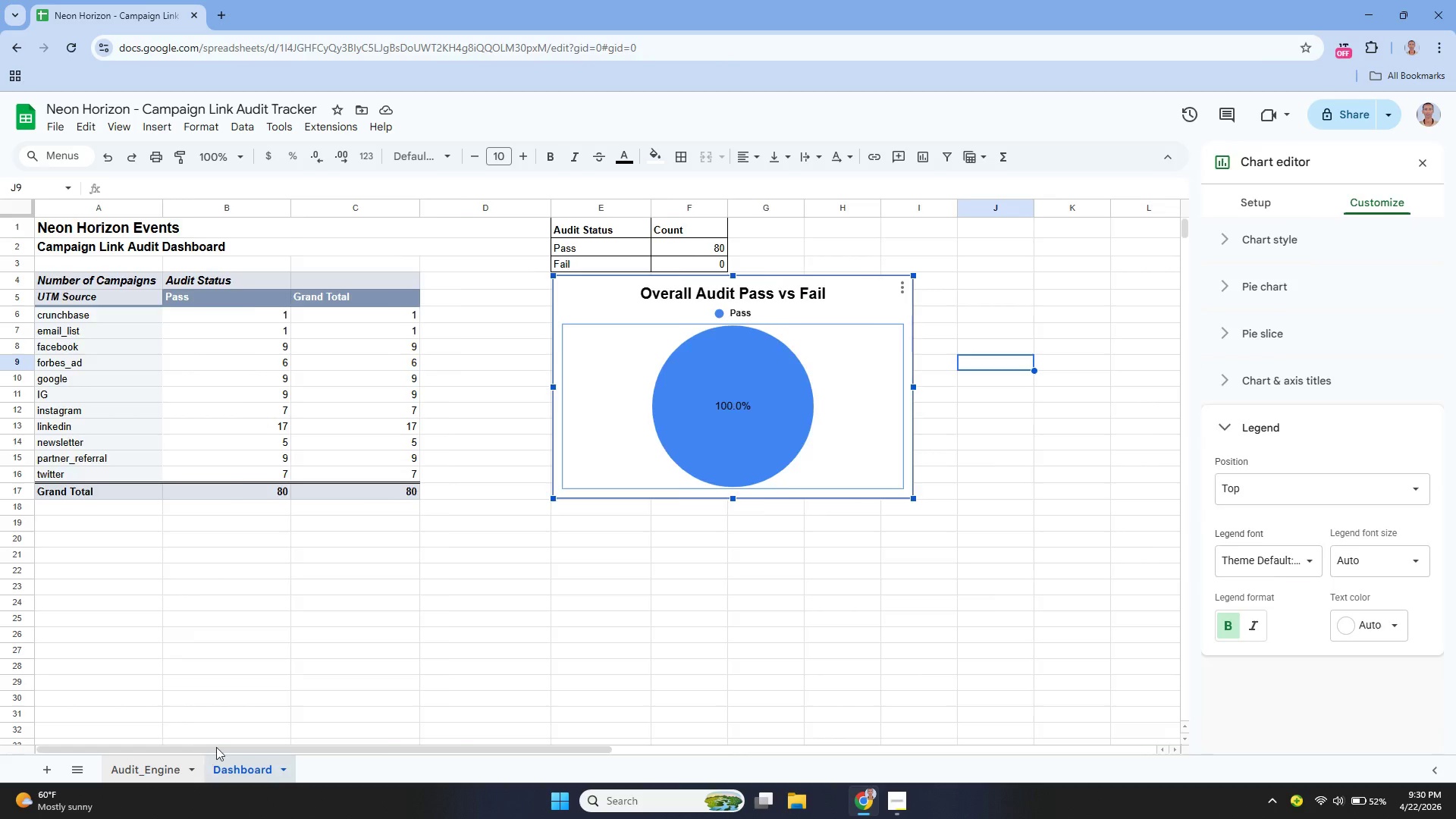 
scroll: coordinate [598, 659], scroll_direction: up, amount: 21.0
 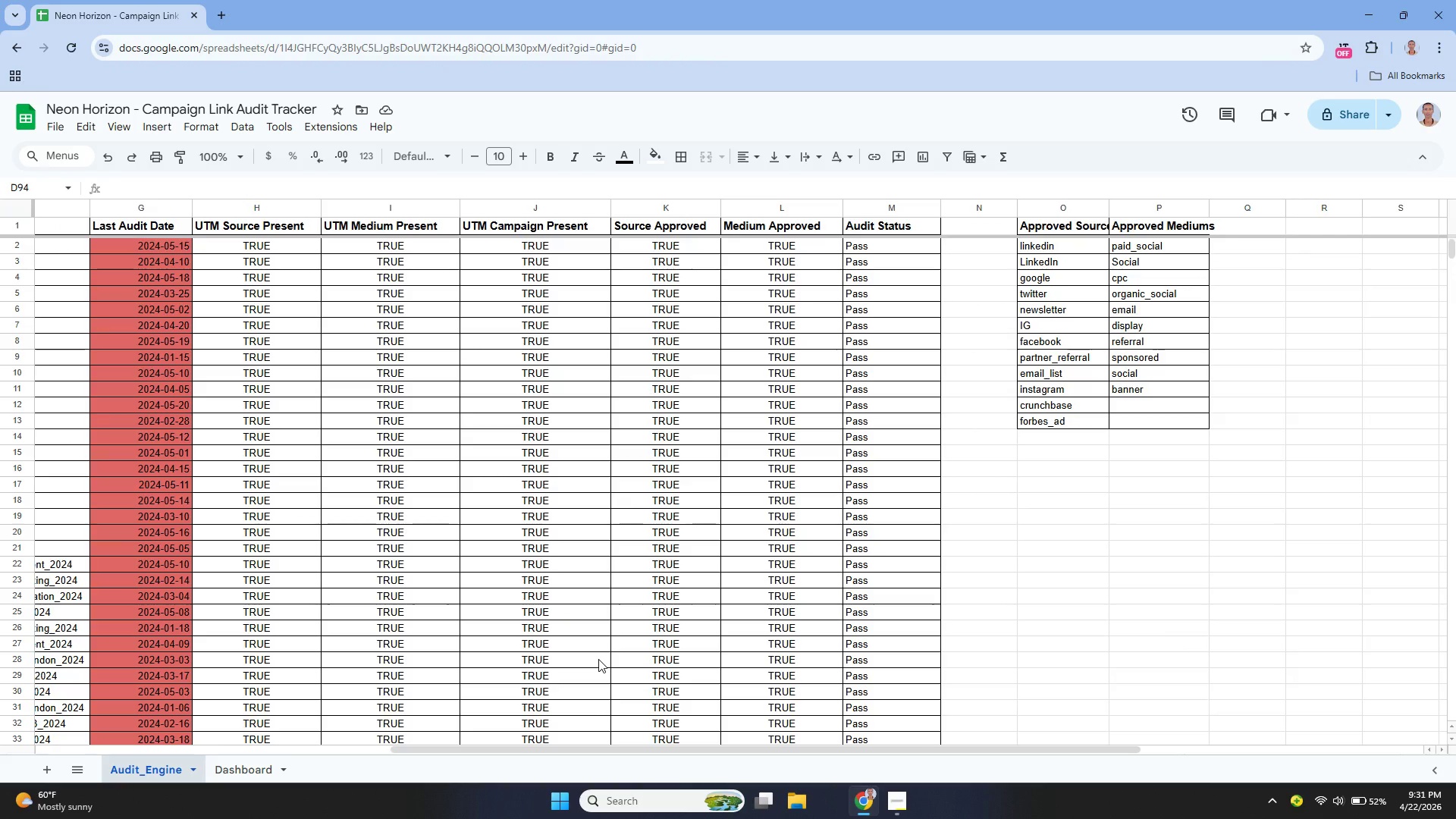 
wait(38.37)
 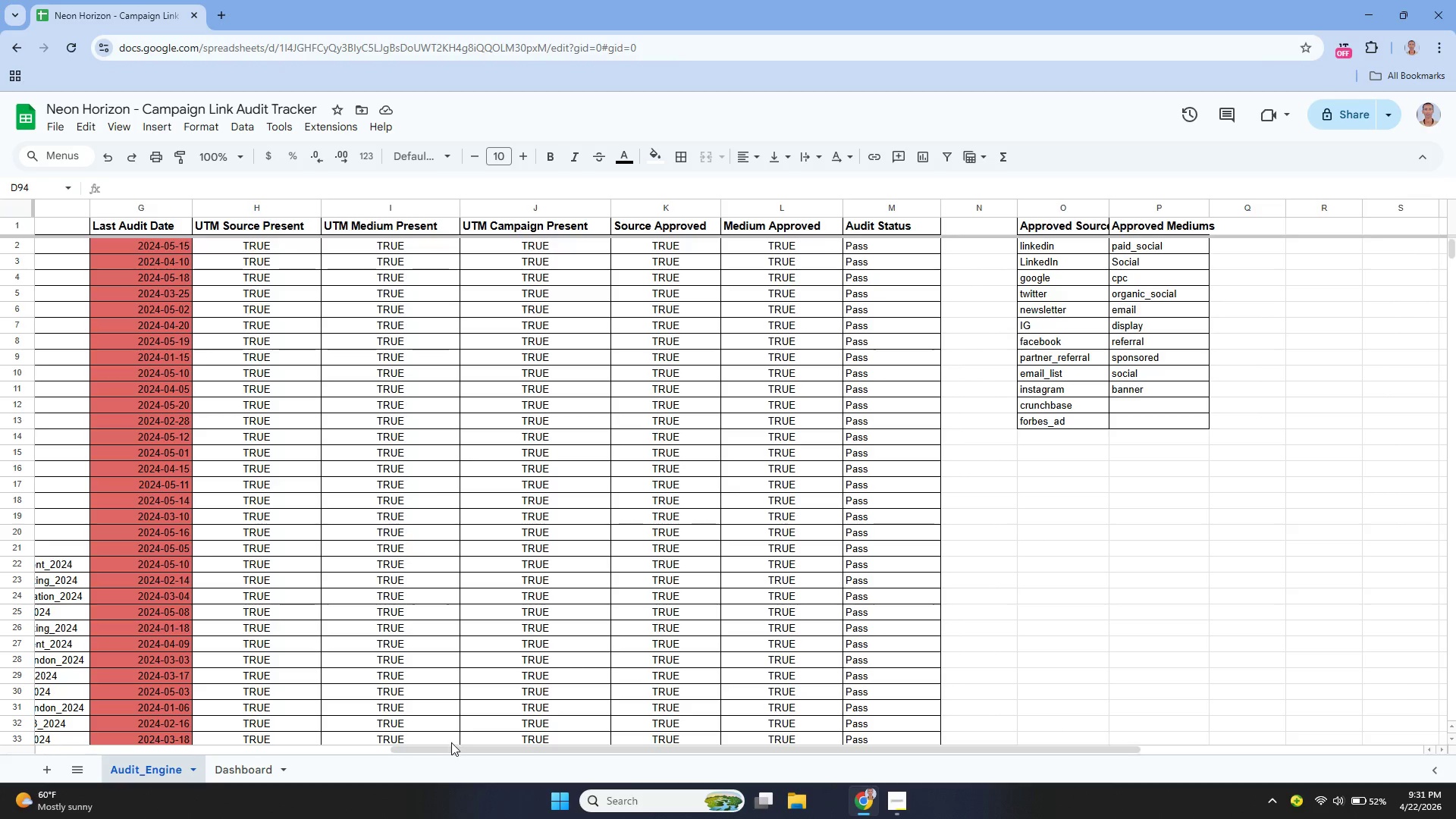 
left_click_drag(start_coordinate=[491, 748], to_coordinate=[58, 755])
 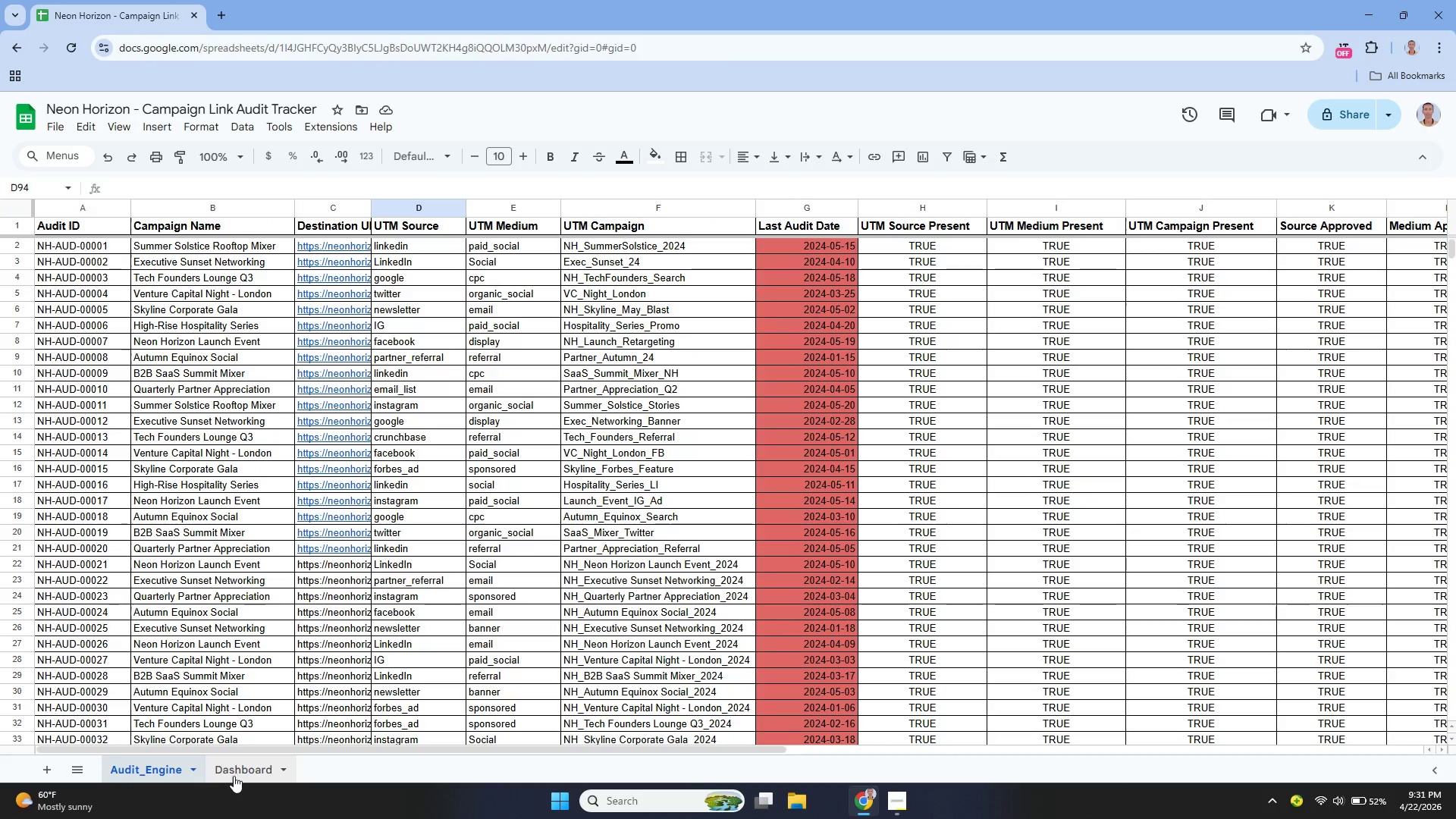 
scroll: coordinate [327, 668], scroll_direction: up, amount: 4.0
 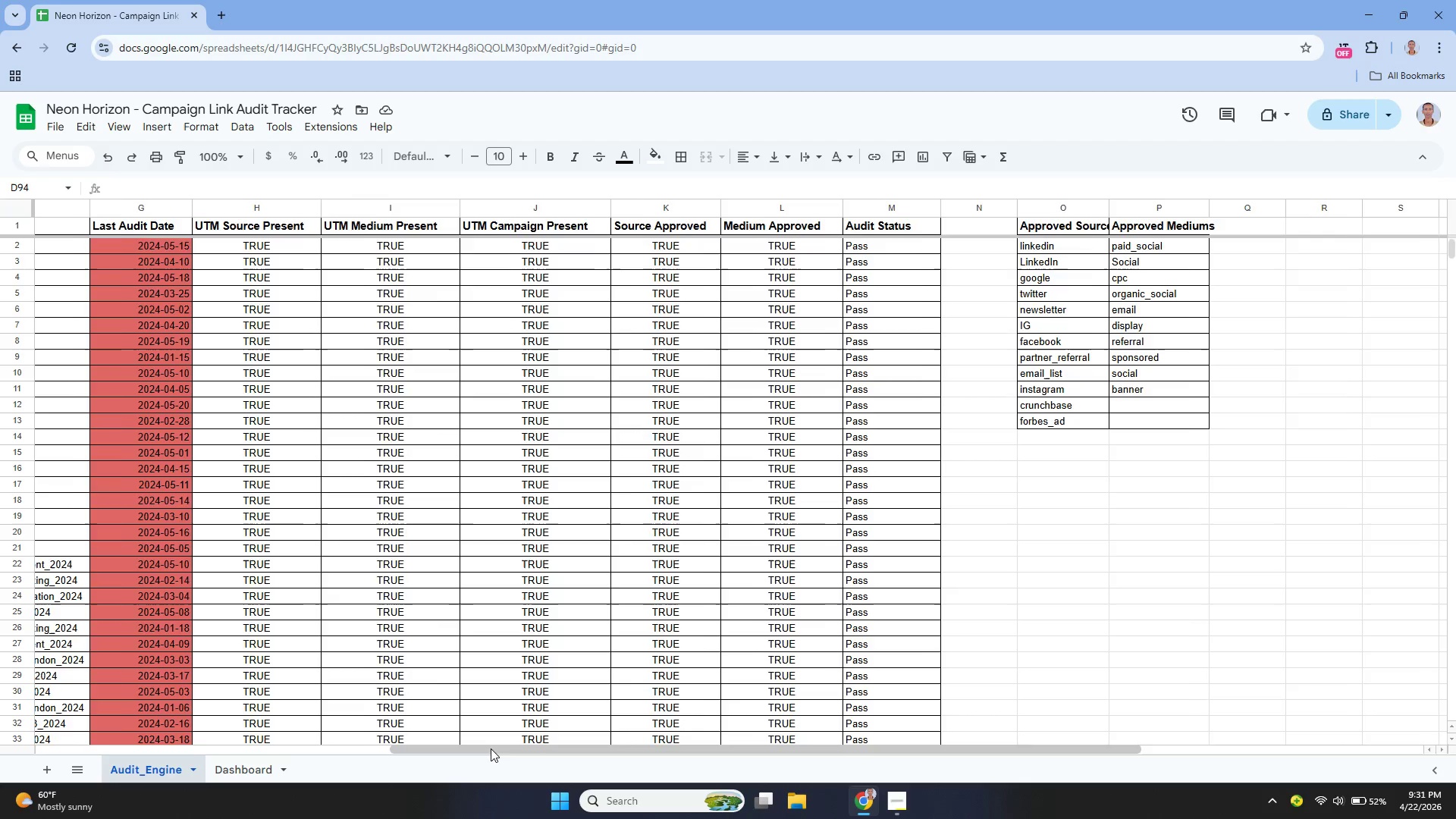 
left_click([232, 777])
 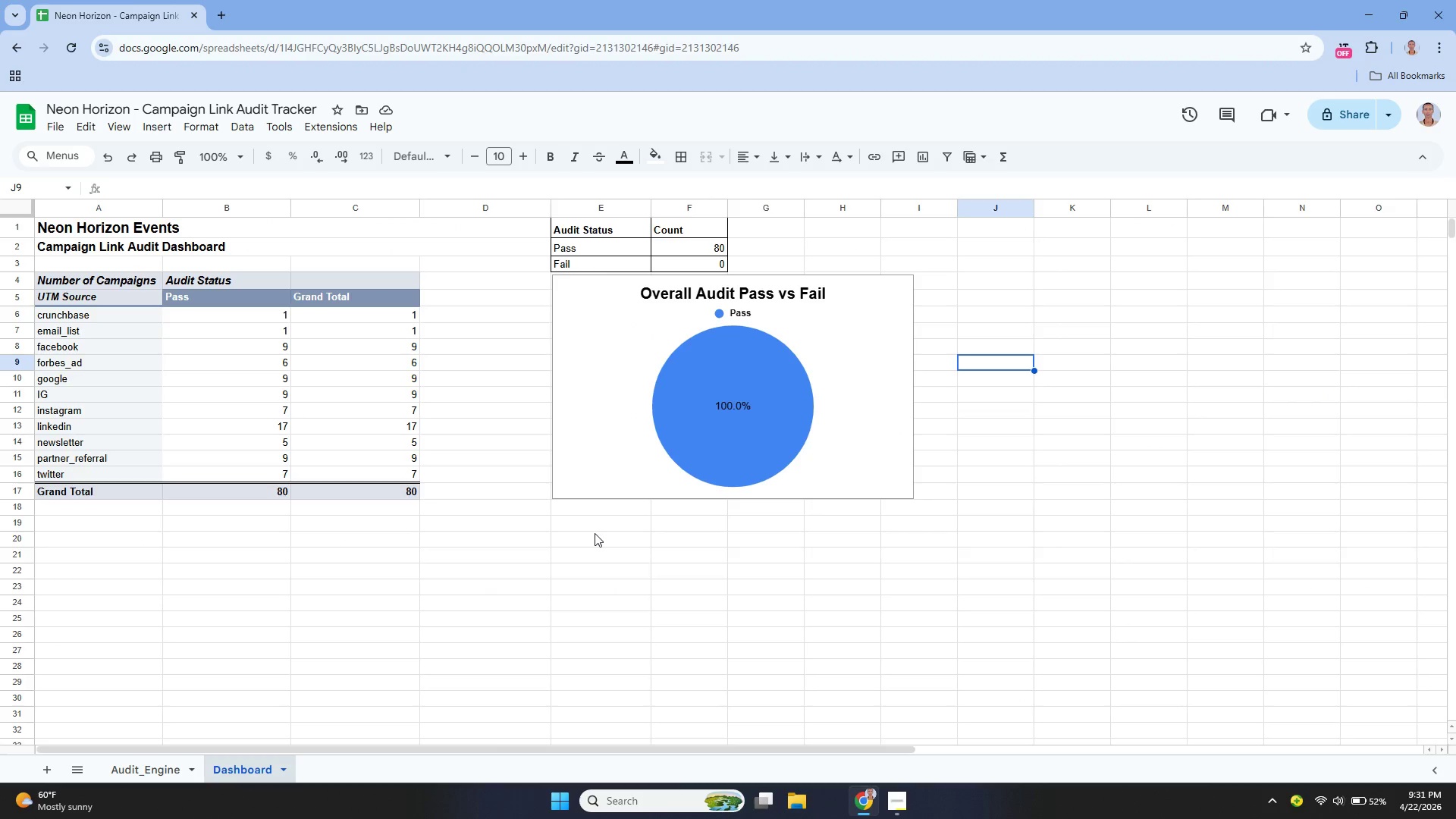 
left_click([676, 419])
 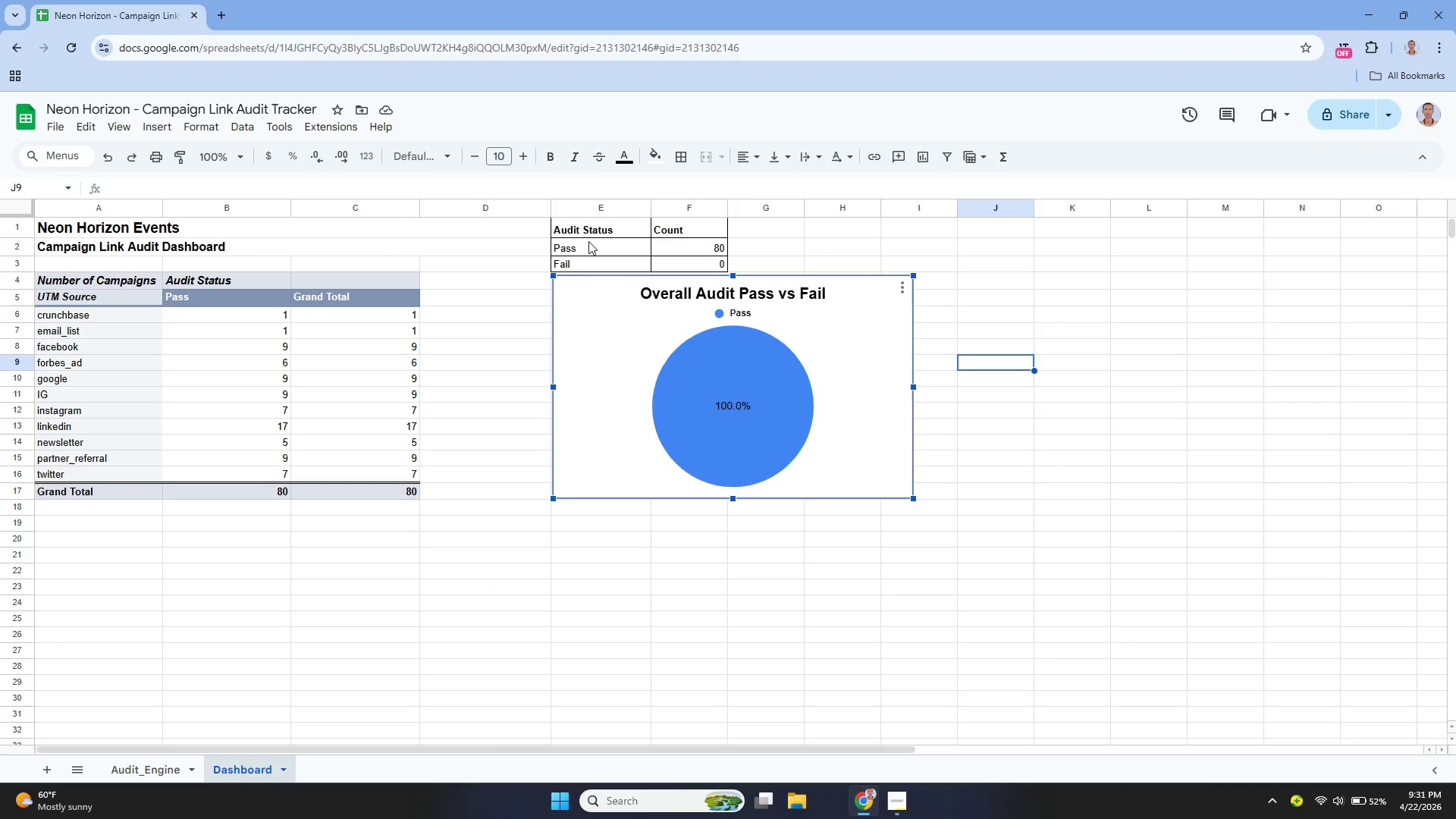 
wait(6.34)
 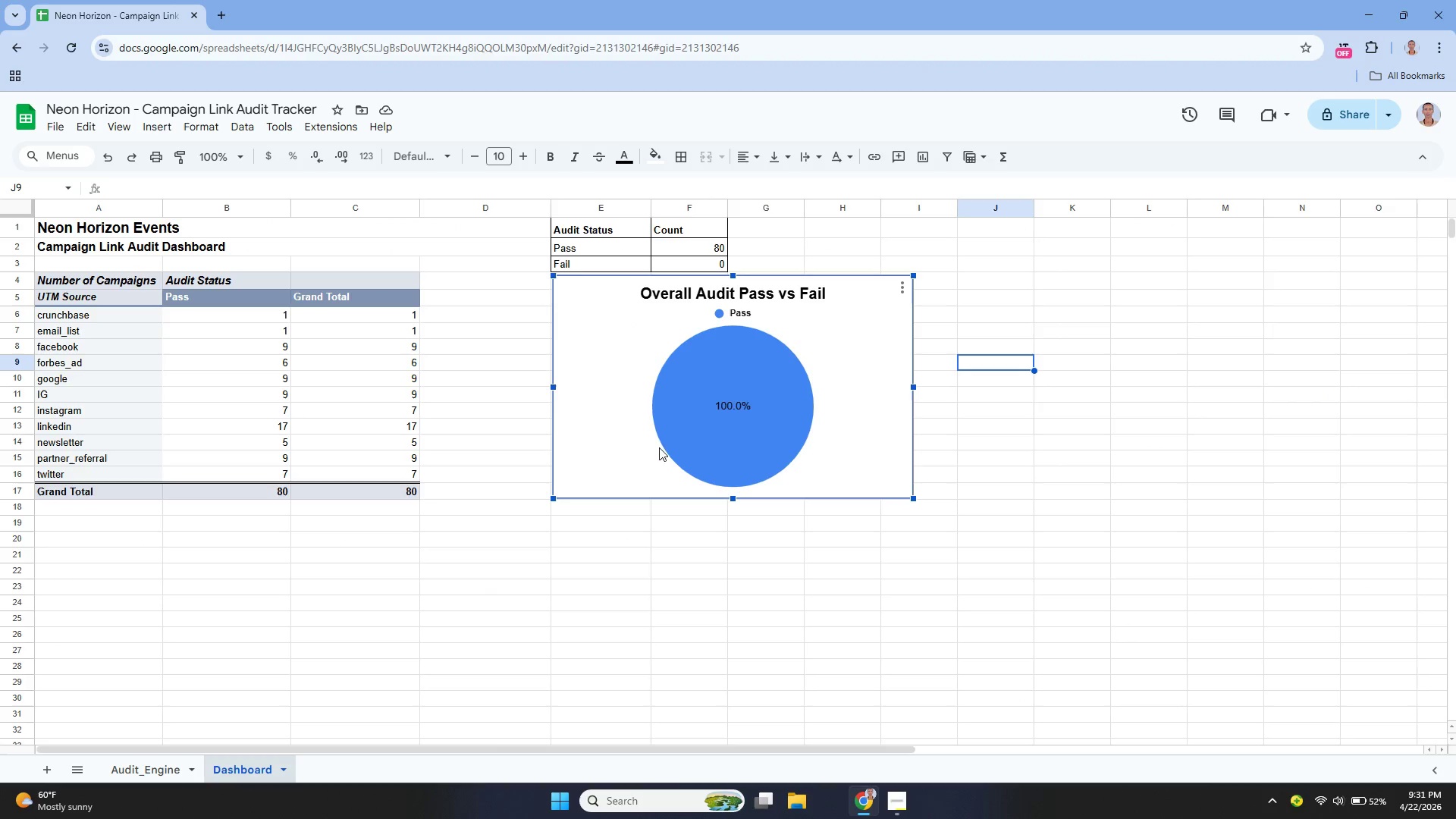 
left_click_drag(start_coordinate=[588, 231], to_coordinate=[686, 231])
 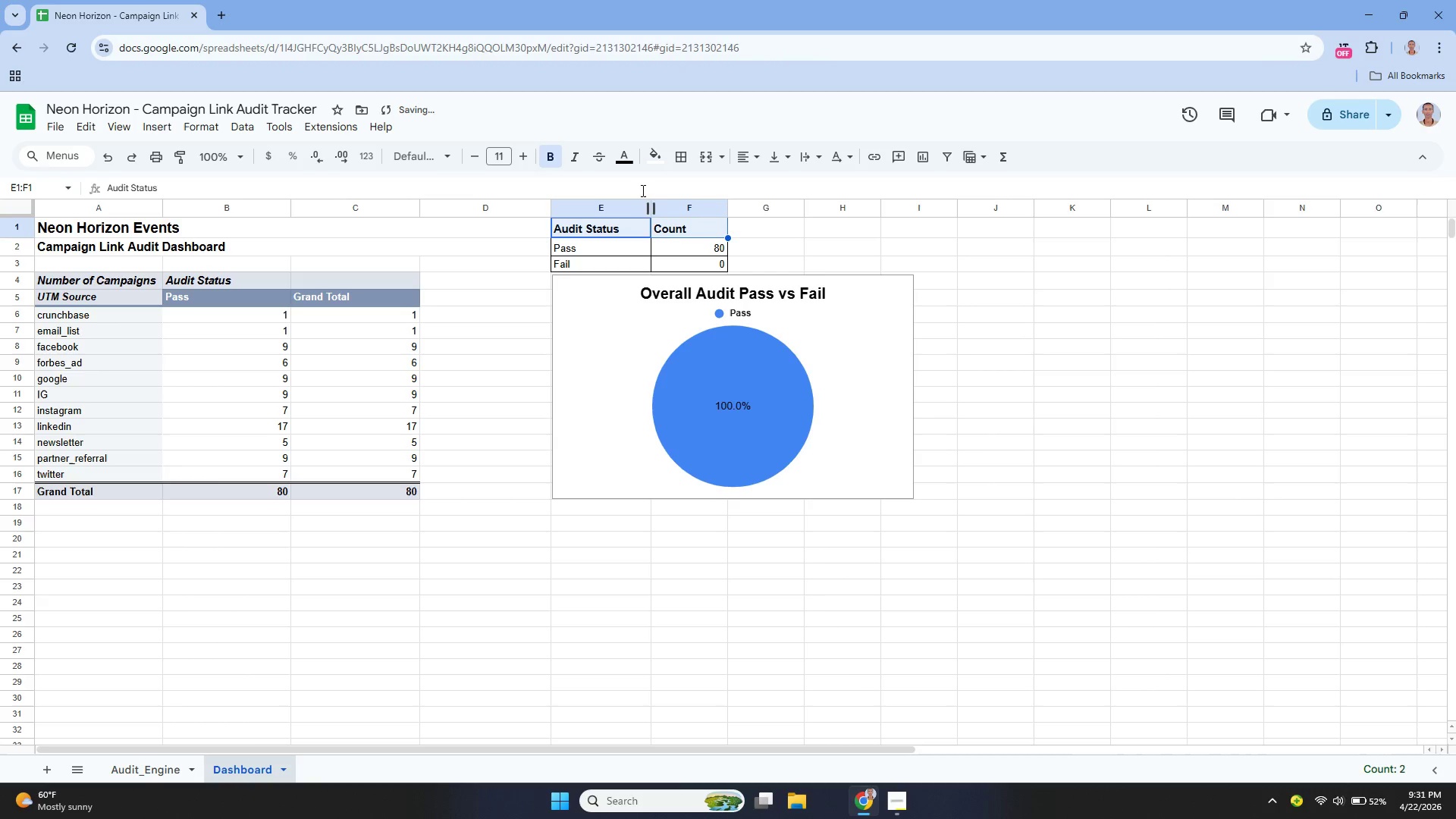 
left_click([620, 253])
 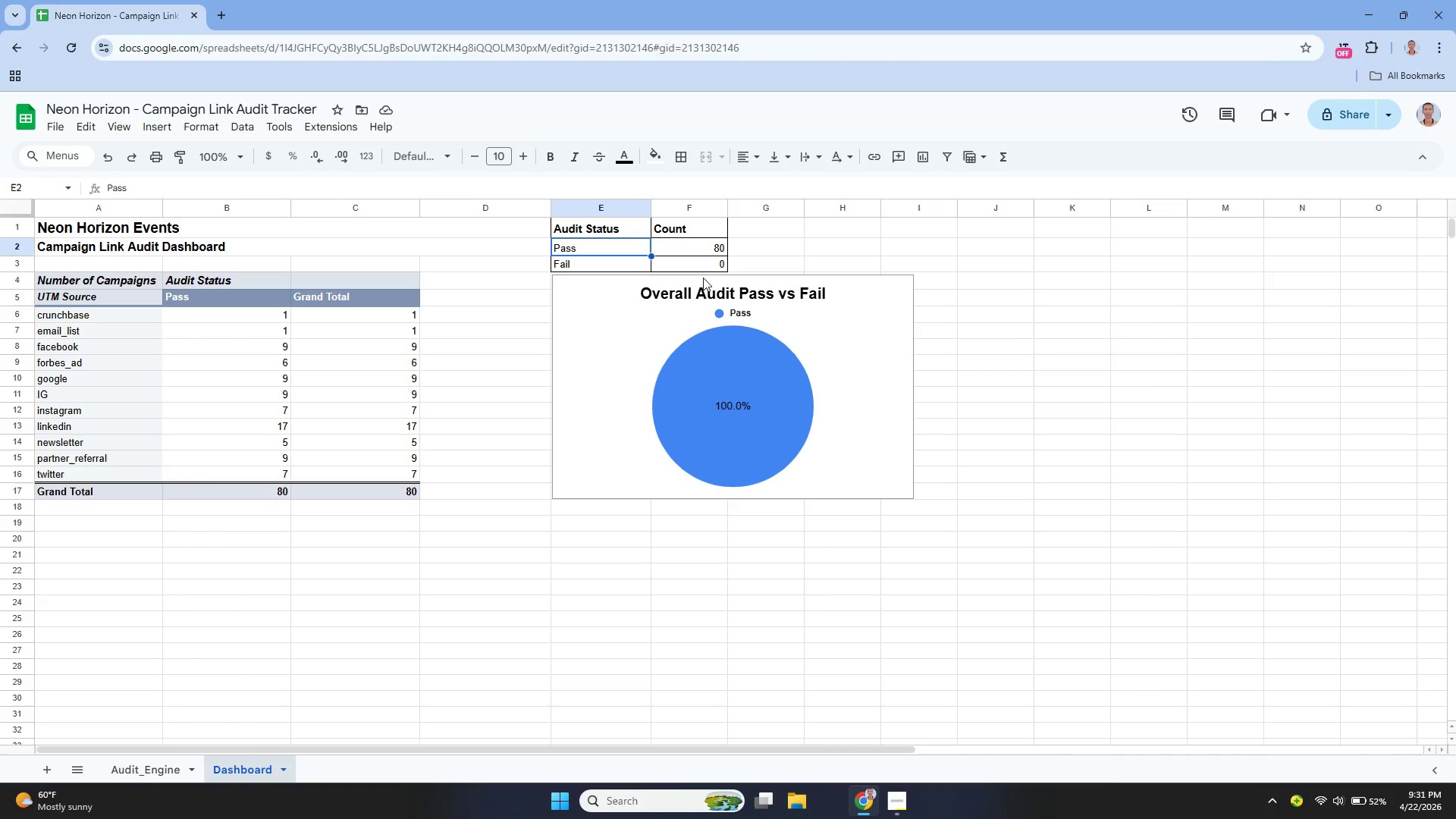 
left_click_drag(start_coordinate=[599, 231], to_coordinate=[698, 260])
 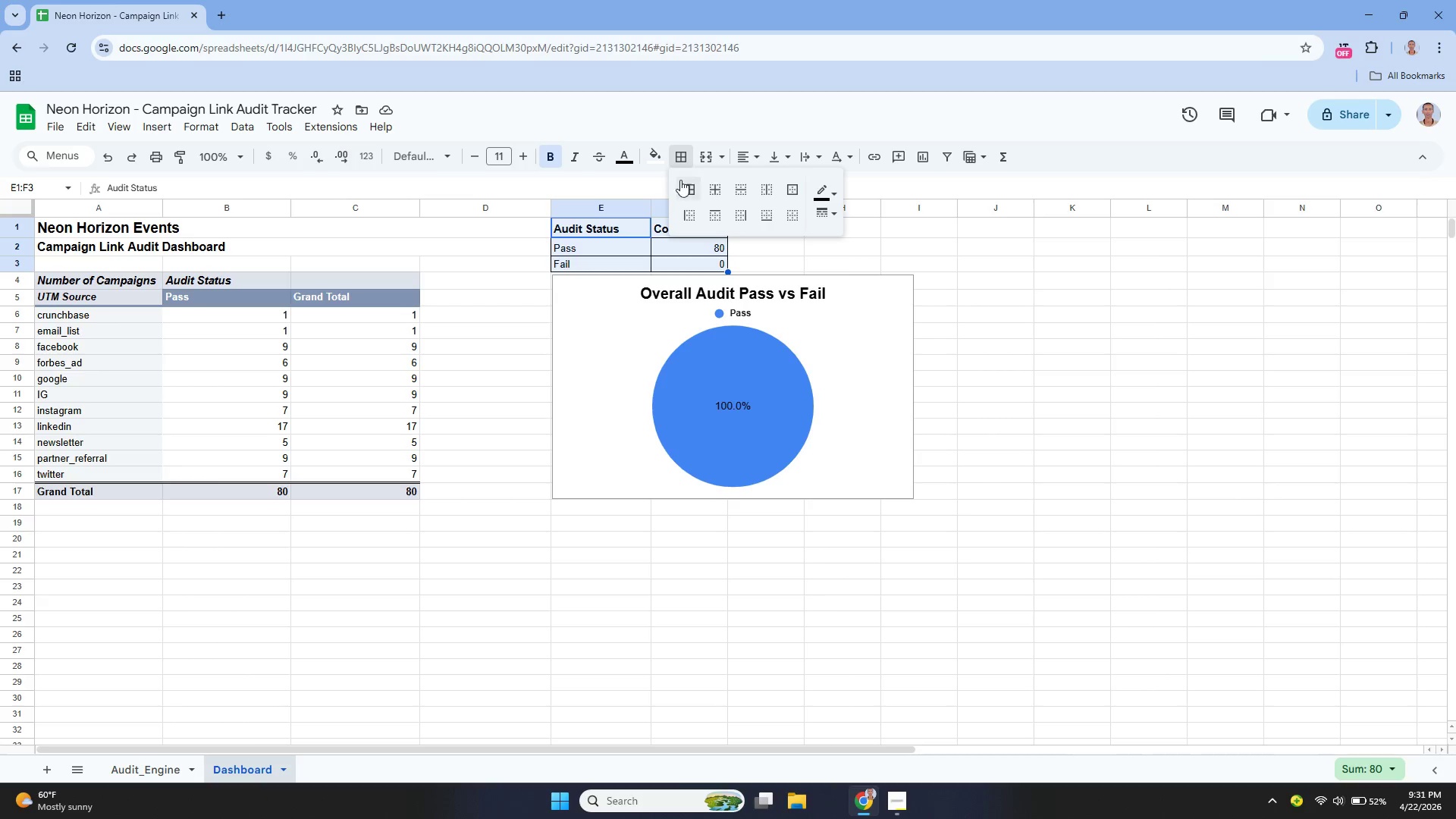 
left_click([691, 188])
 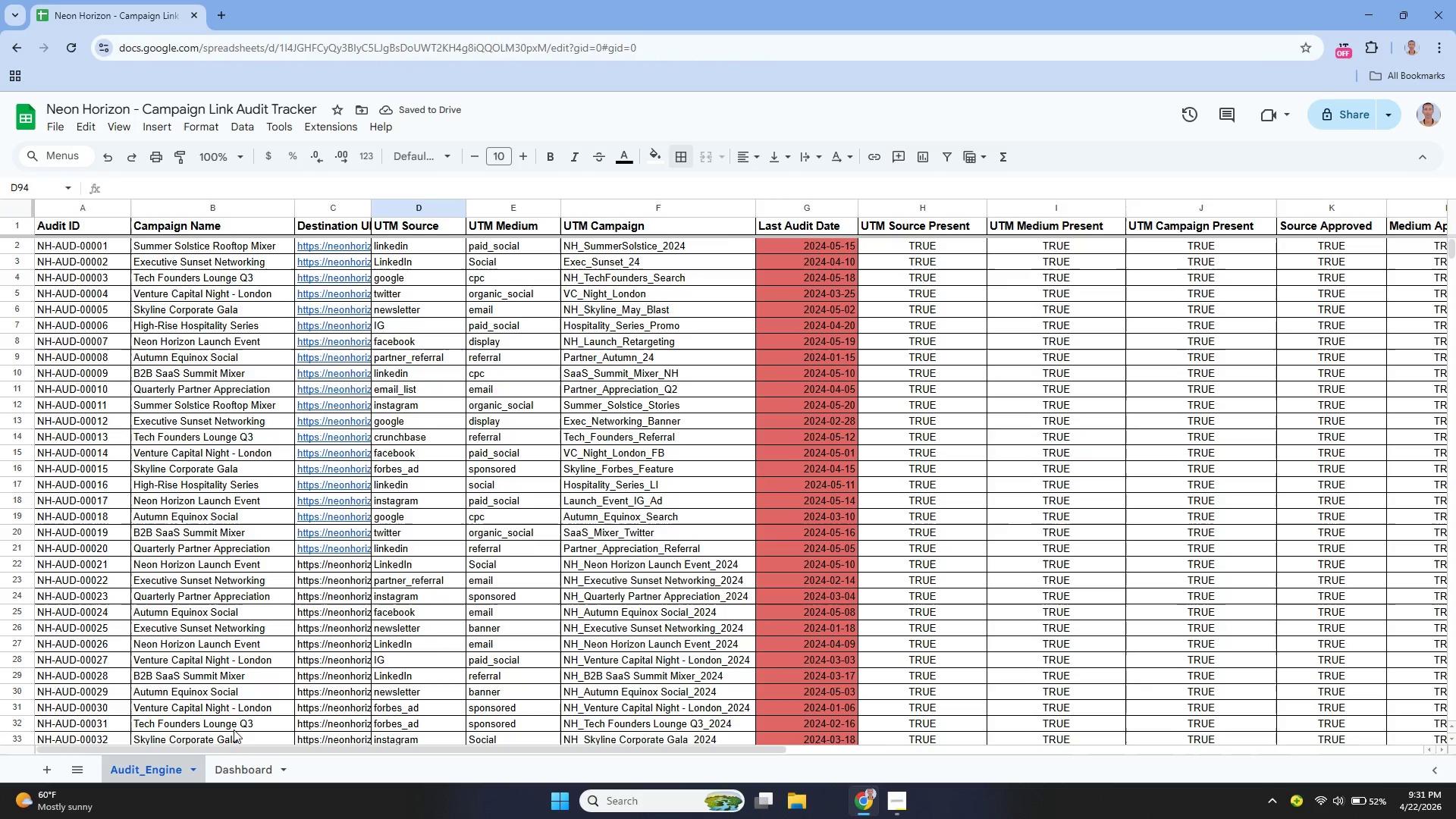 
left_click_drag(start_coordinate=[343, 745], to_coordinate=[784, 801])
 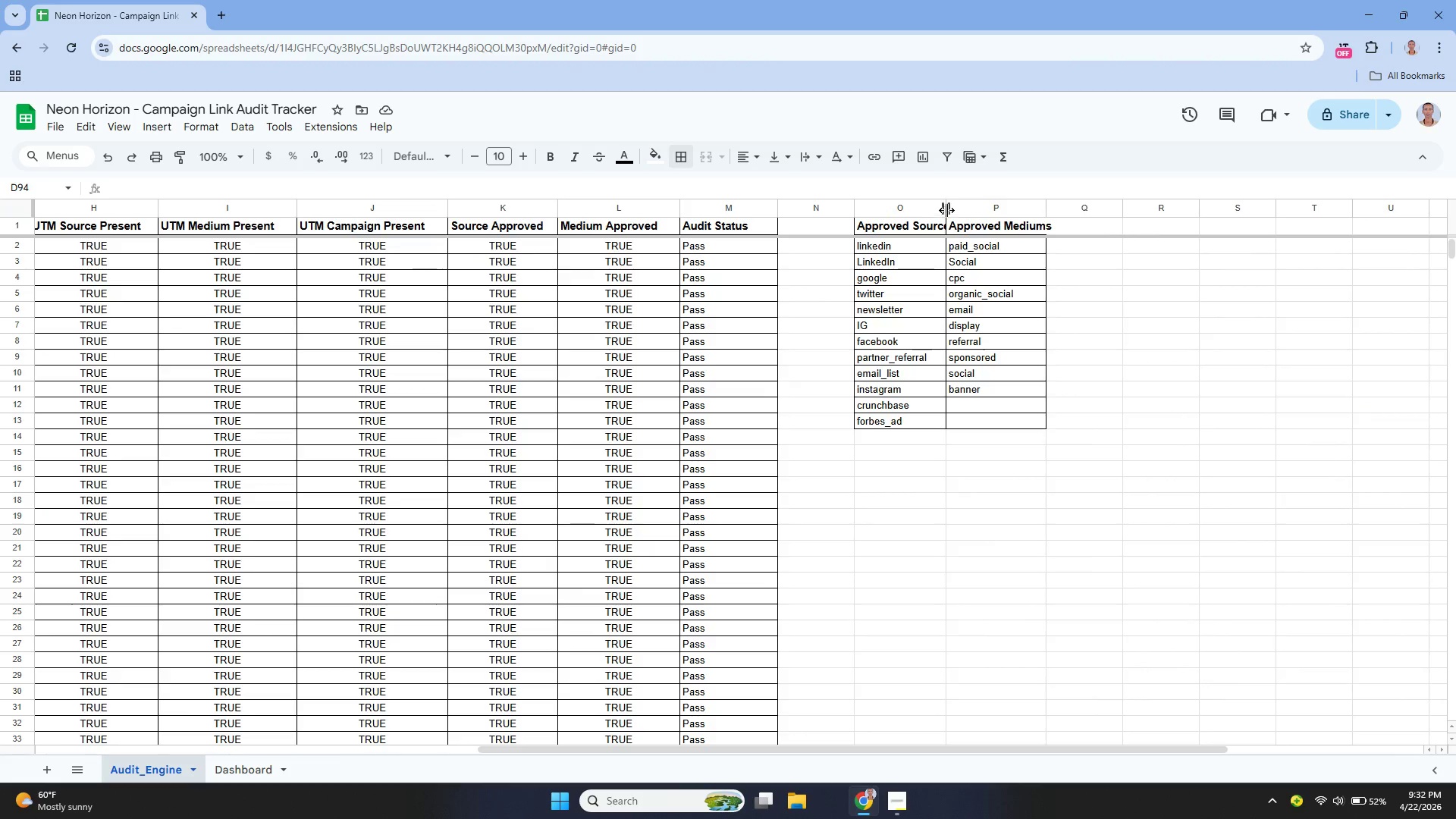 
left_click_drag(start_coordinate=[948, 208], to_coordinate=[971, 214])
 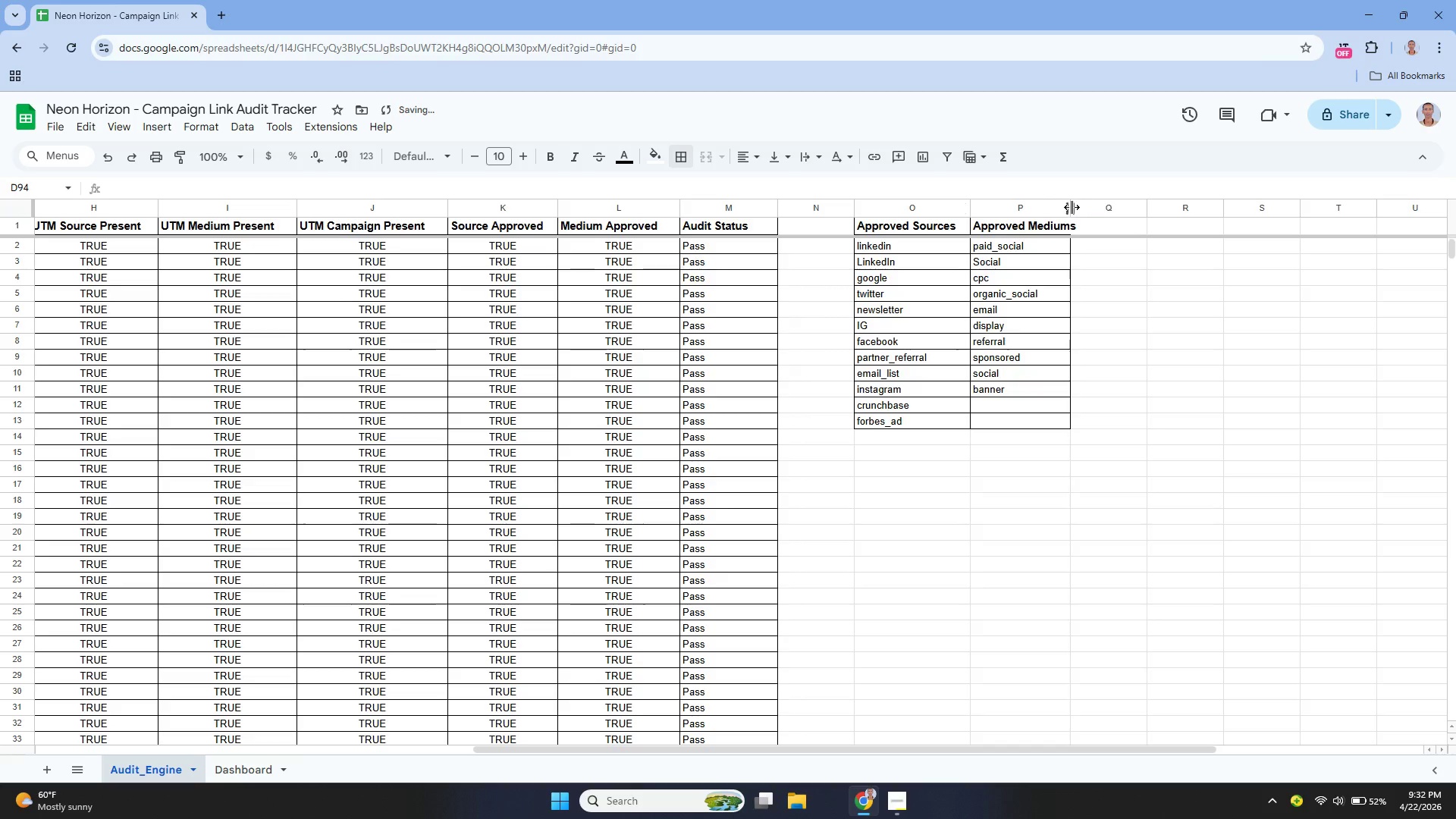 
left_click_drag(start_coordinate=[1072, 206], to_coordinate=[1087, 211])
 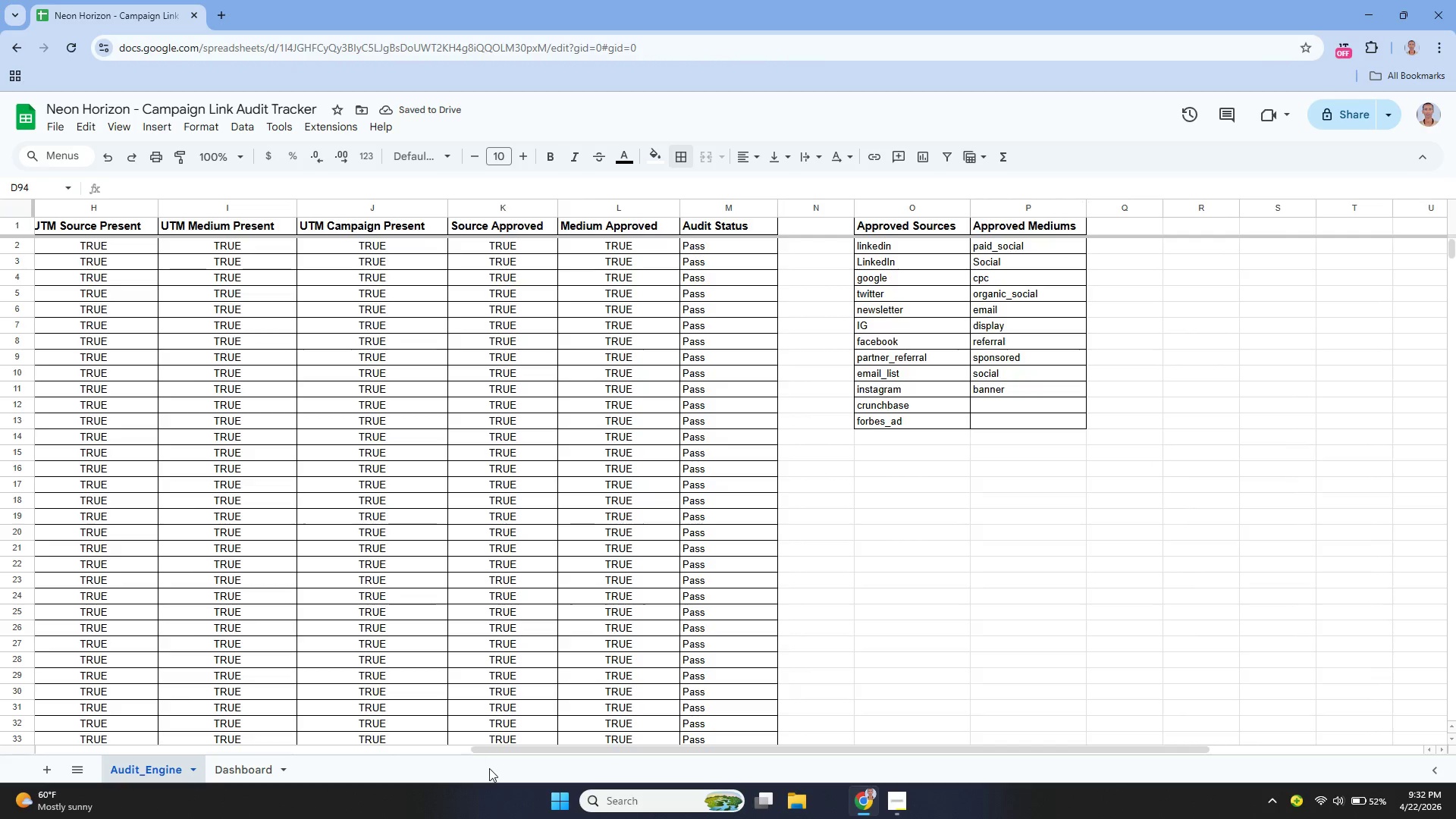 
left_click_drag(start_coordinate=[510, 752], to_coordinate=[102, 716])
 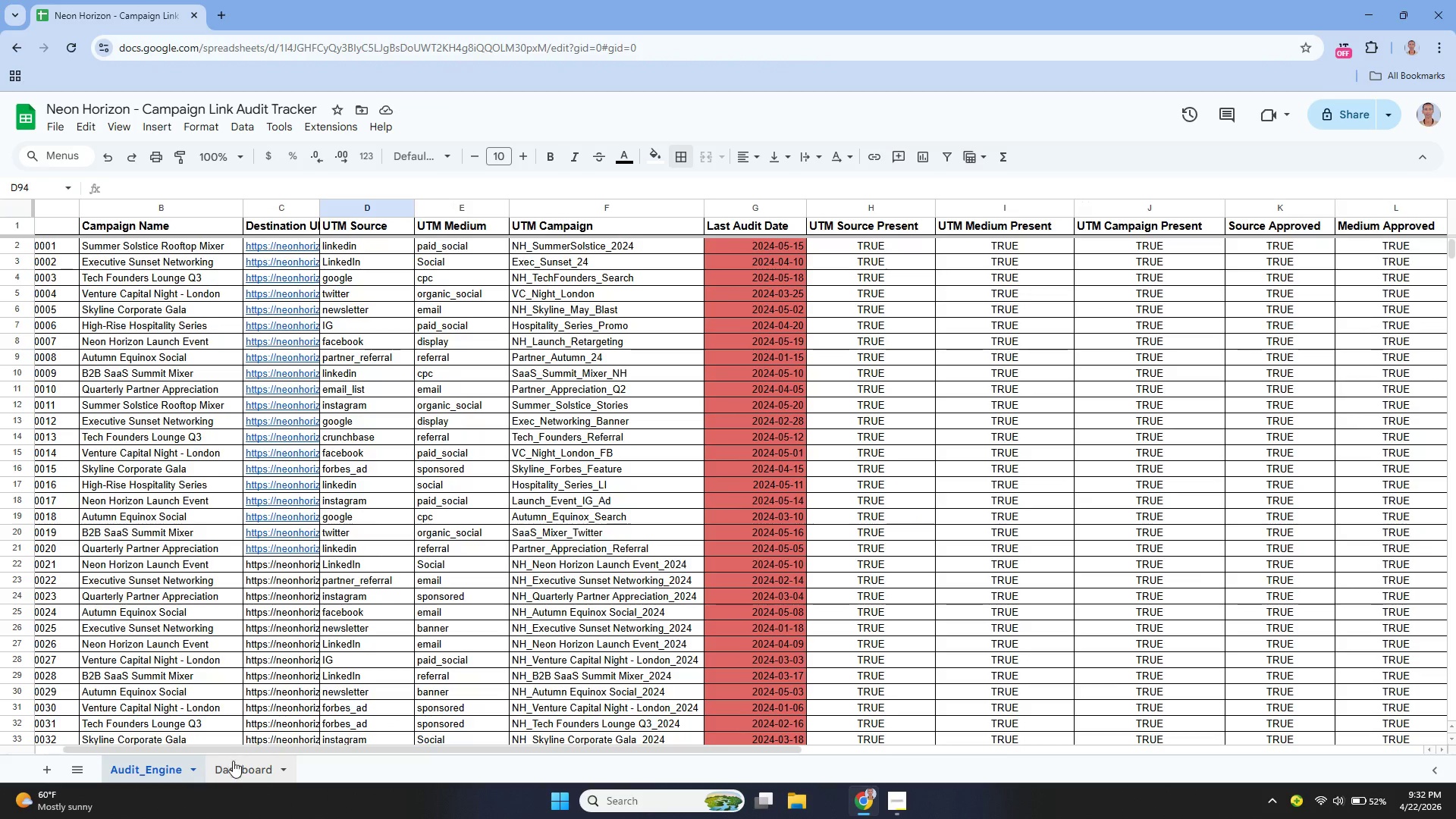 
left_click([237, 770])
 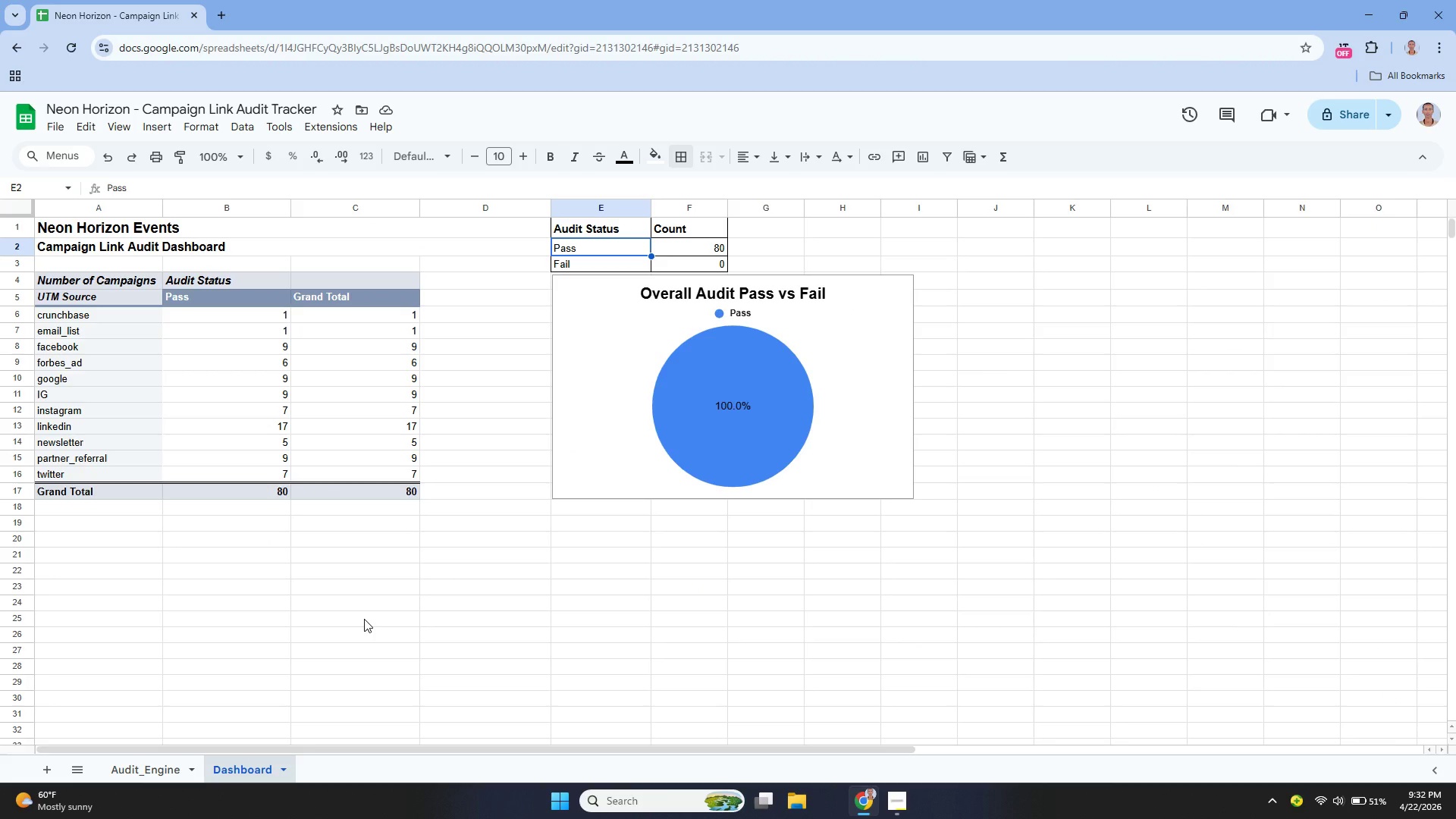 
wait(29.42)
 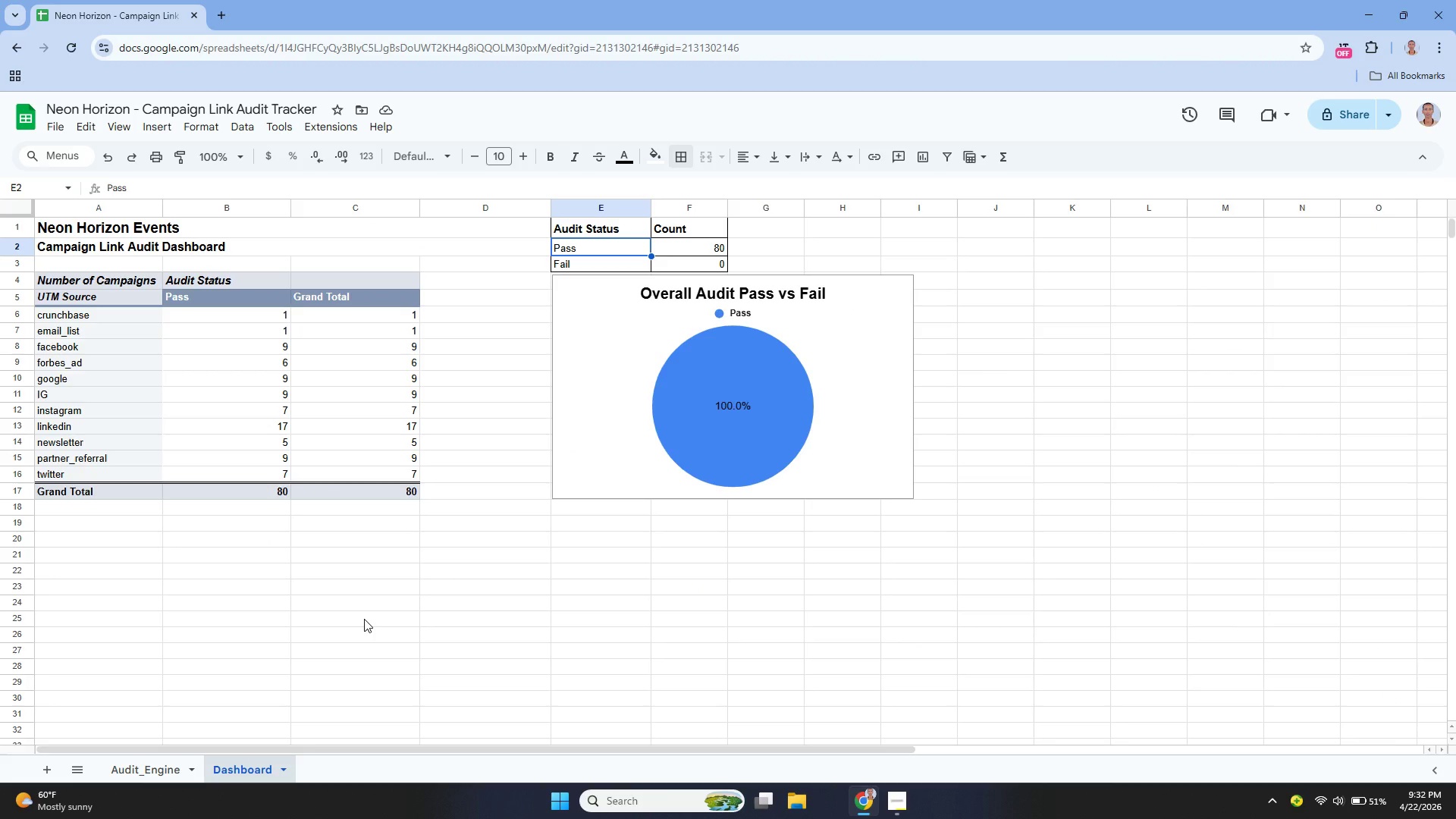 
left_click([123, 129])
 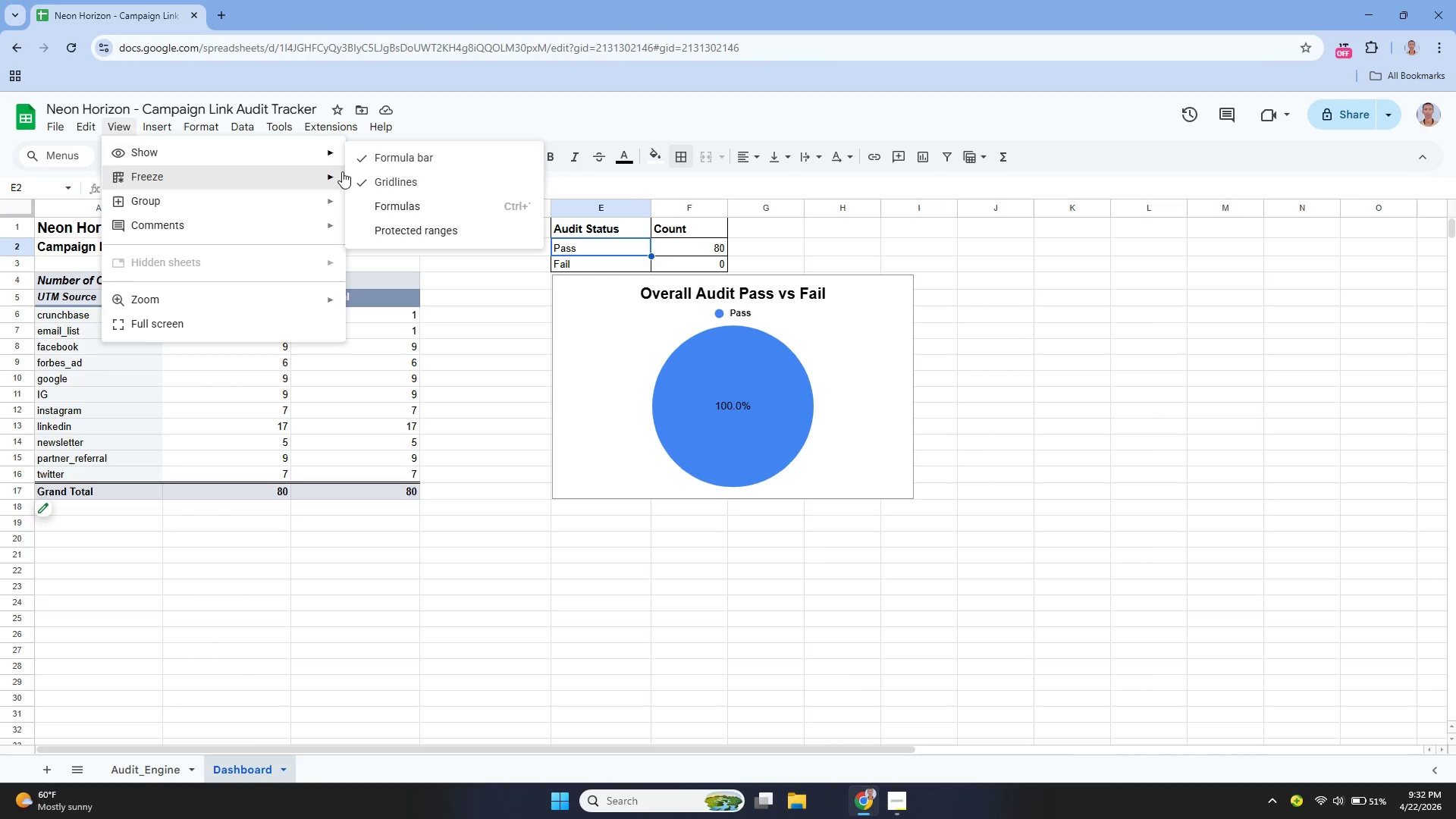 
left_click([397, 181])
 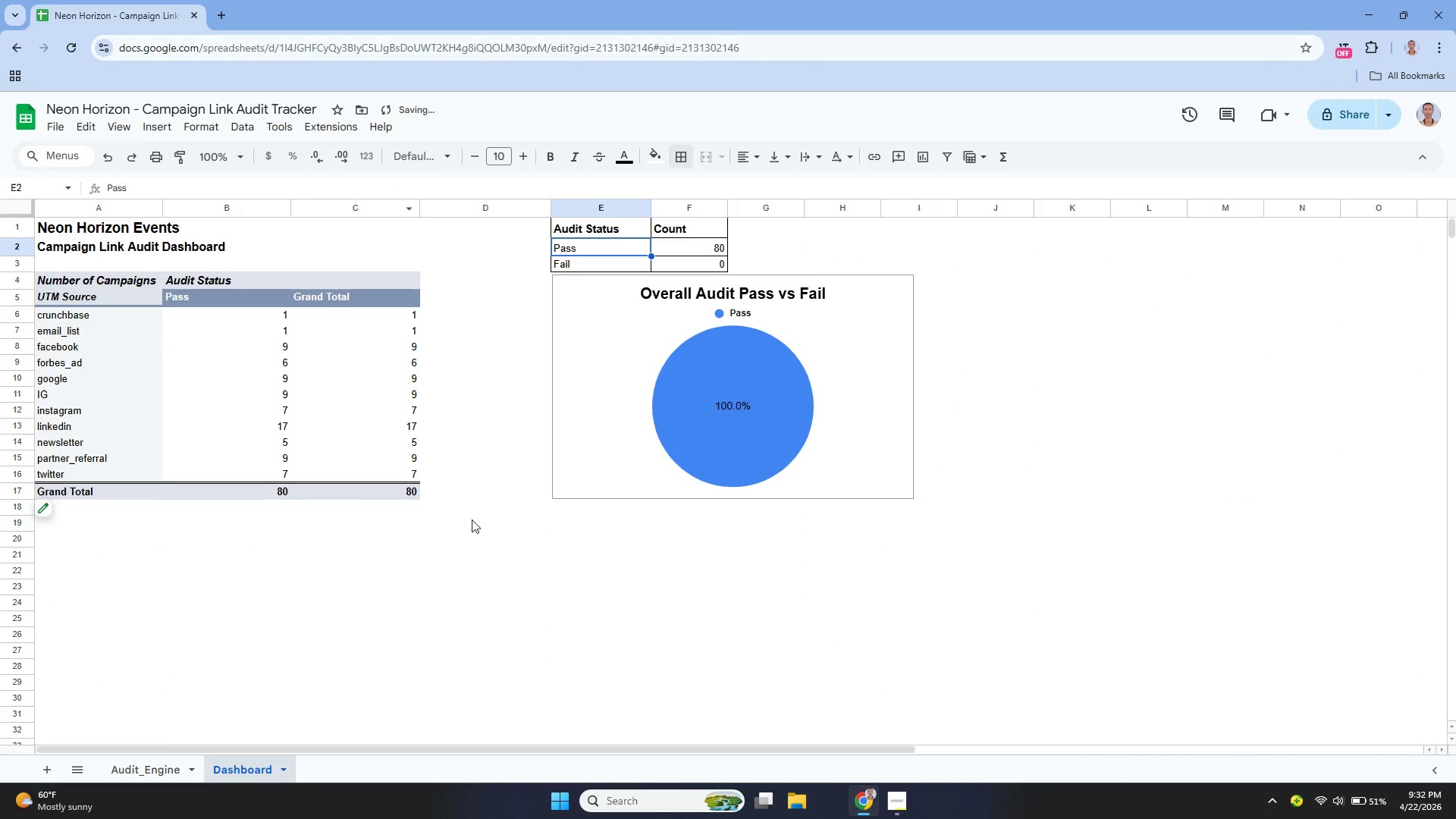 
left_click([608, 477])
 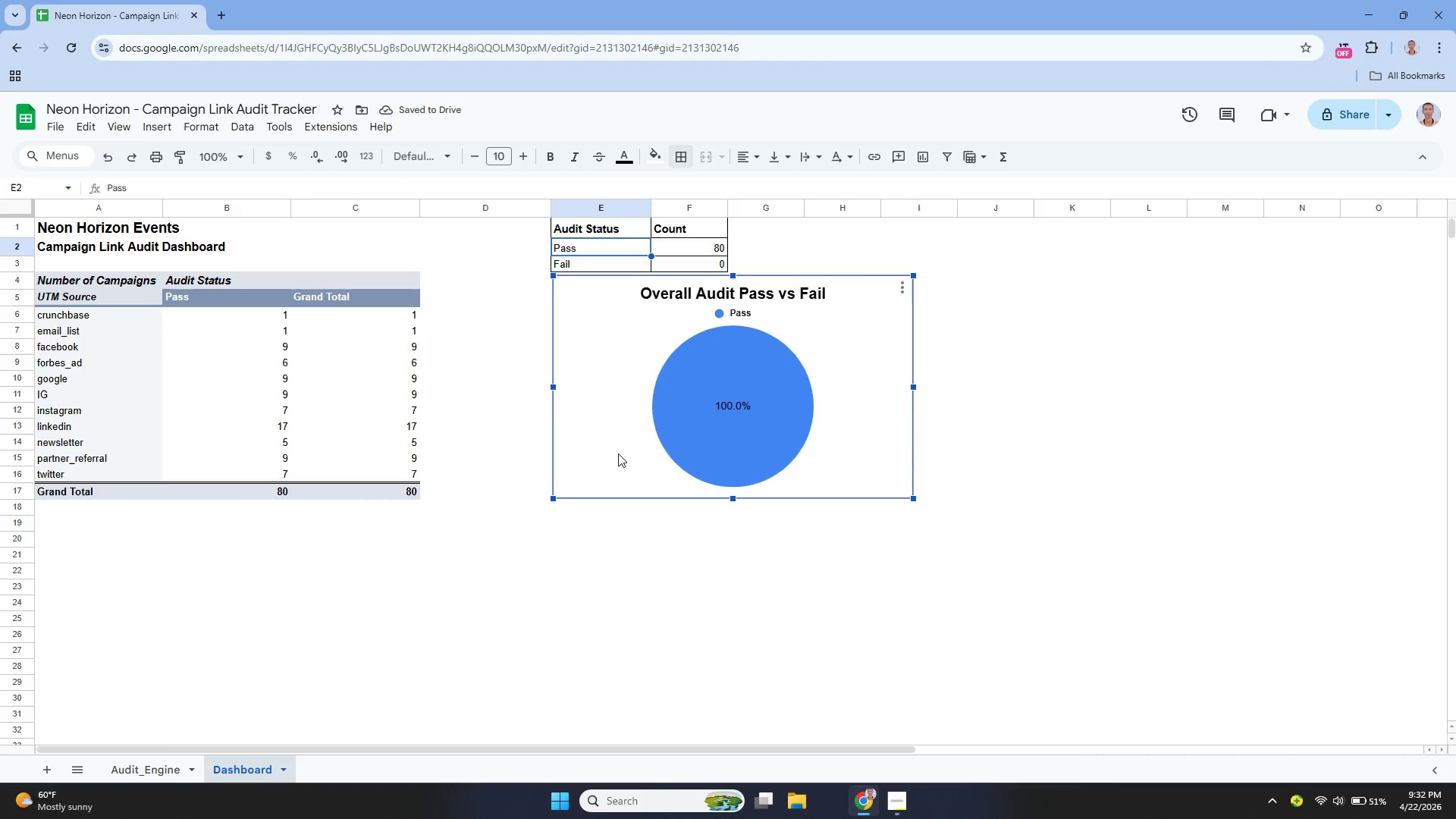 
left_click_drag(start_coordinate=[618, 453], to_coordinate=[616, 457])
 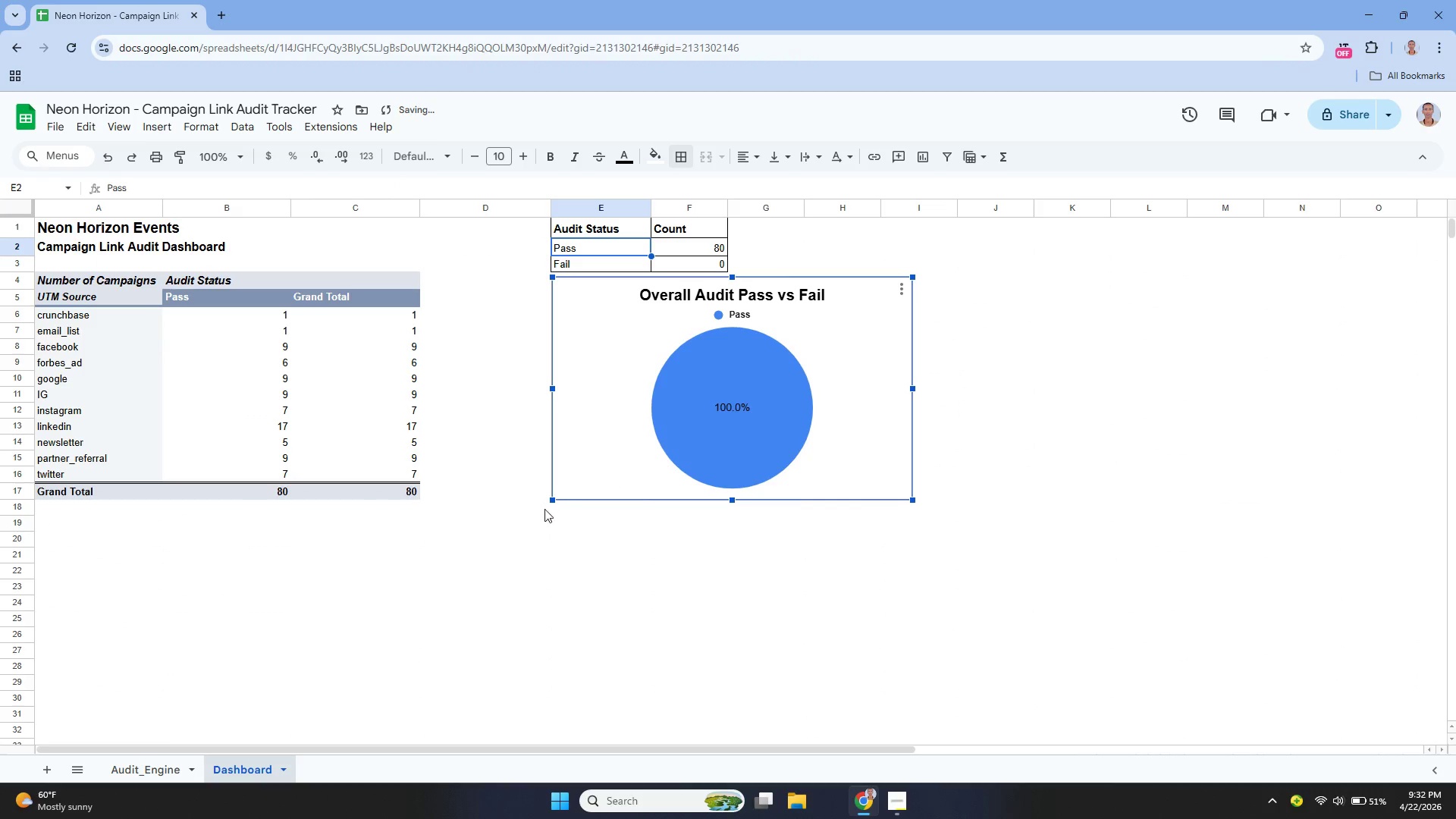 
left_click([538, 513])
 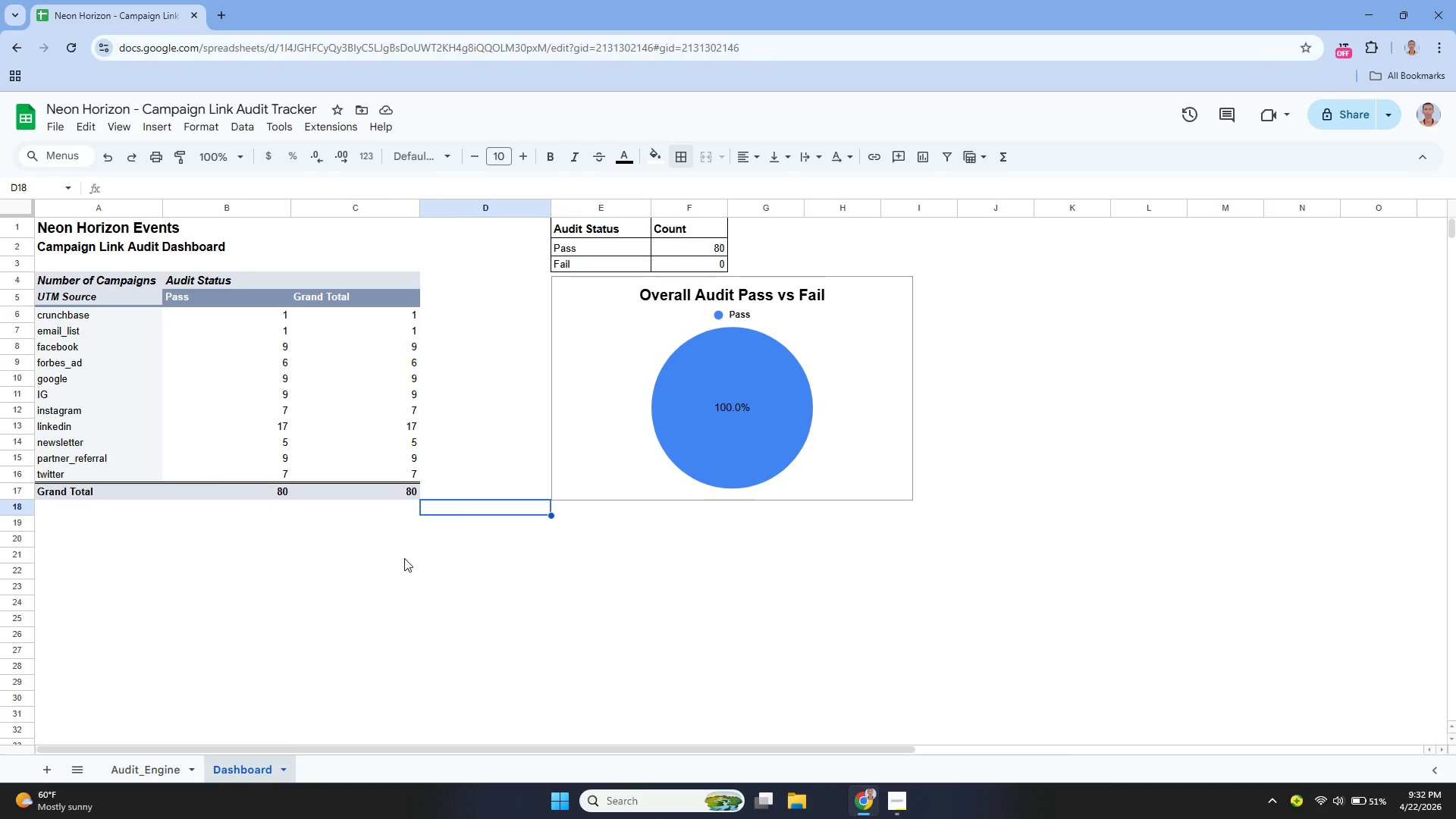 
wait(19.3)
 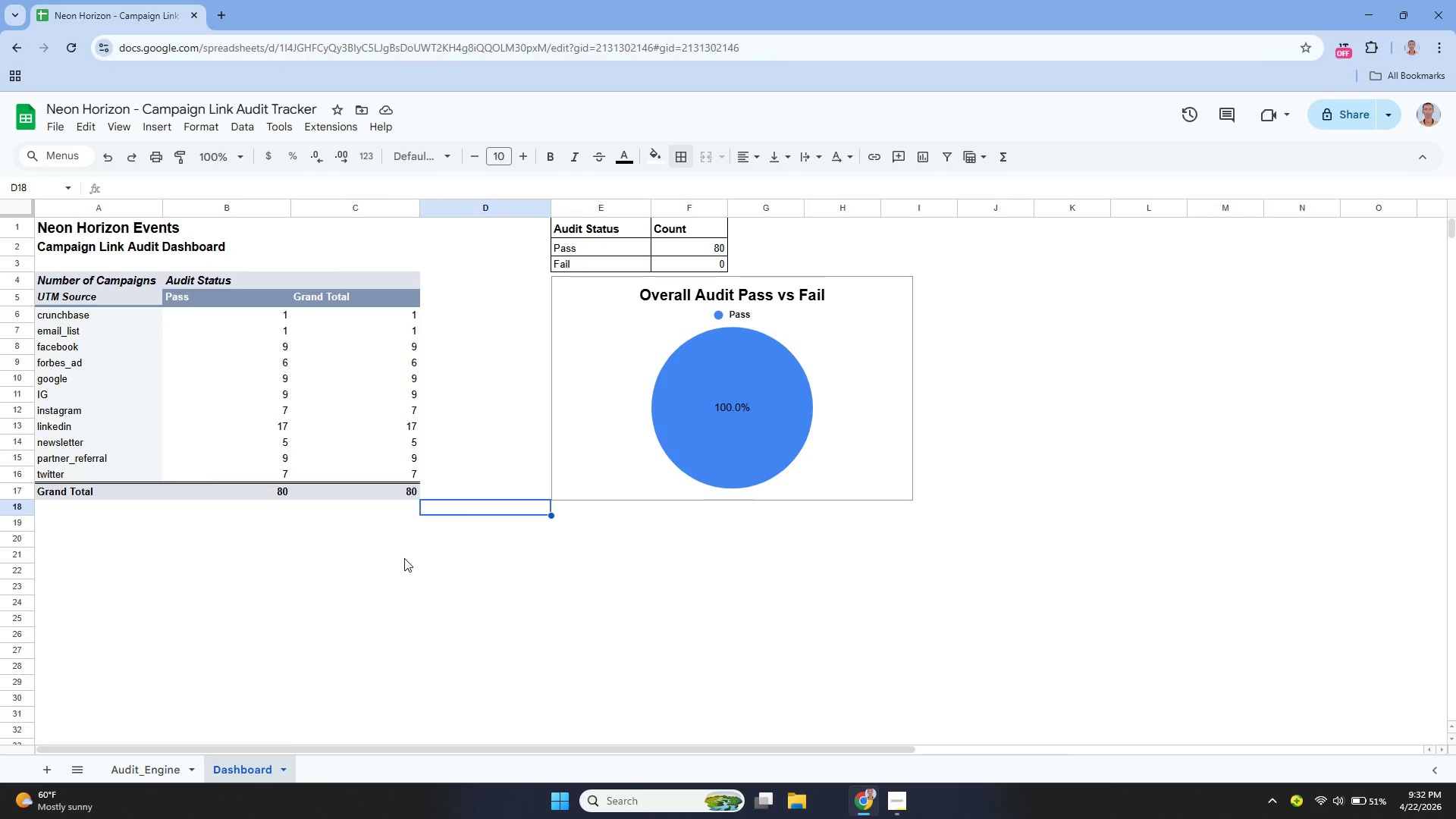 
left_click([1356, 102])
 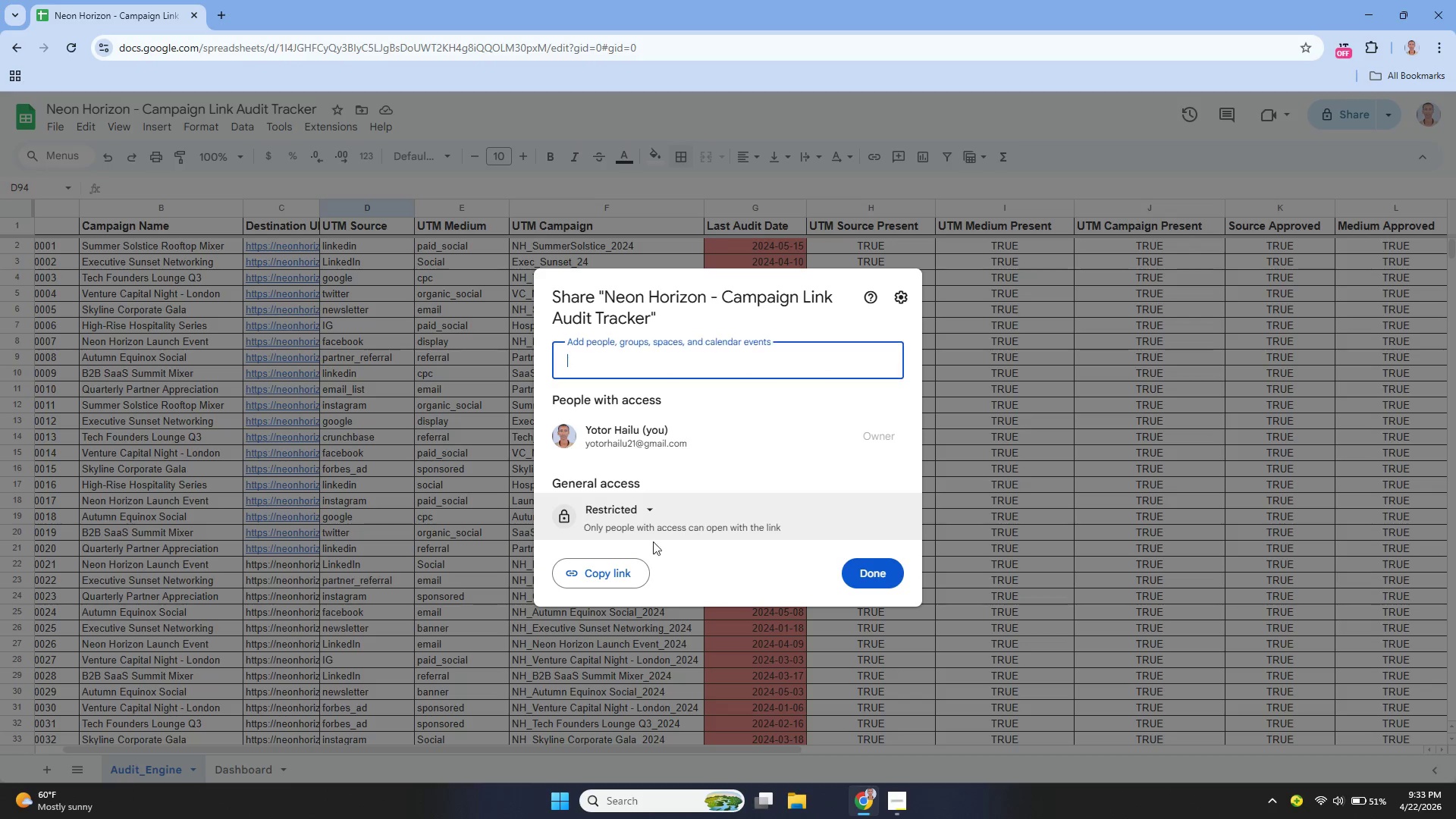 
left_click([644, 513])
 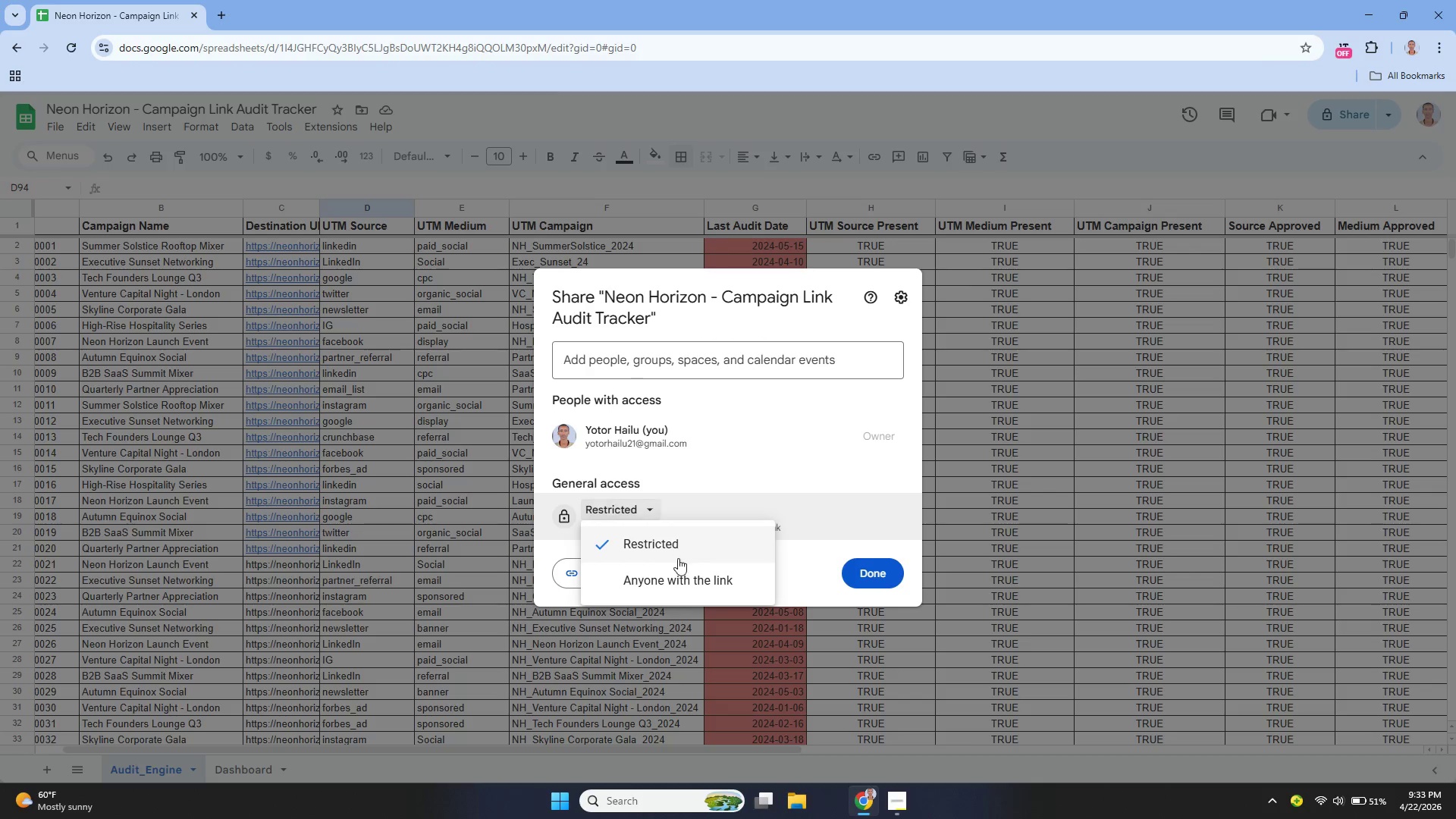 
left_click([677, 579])
 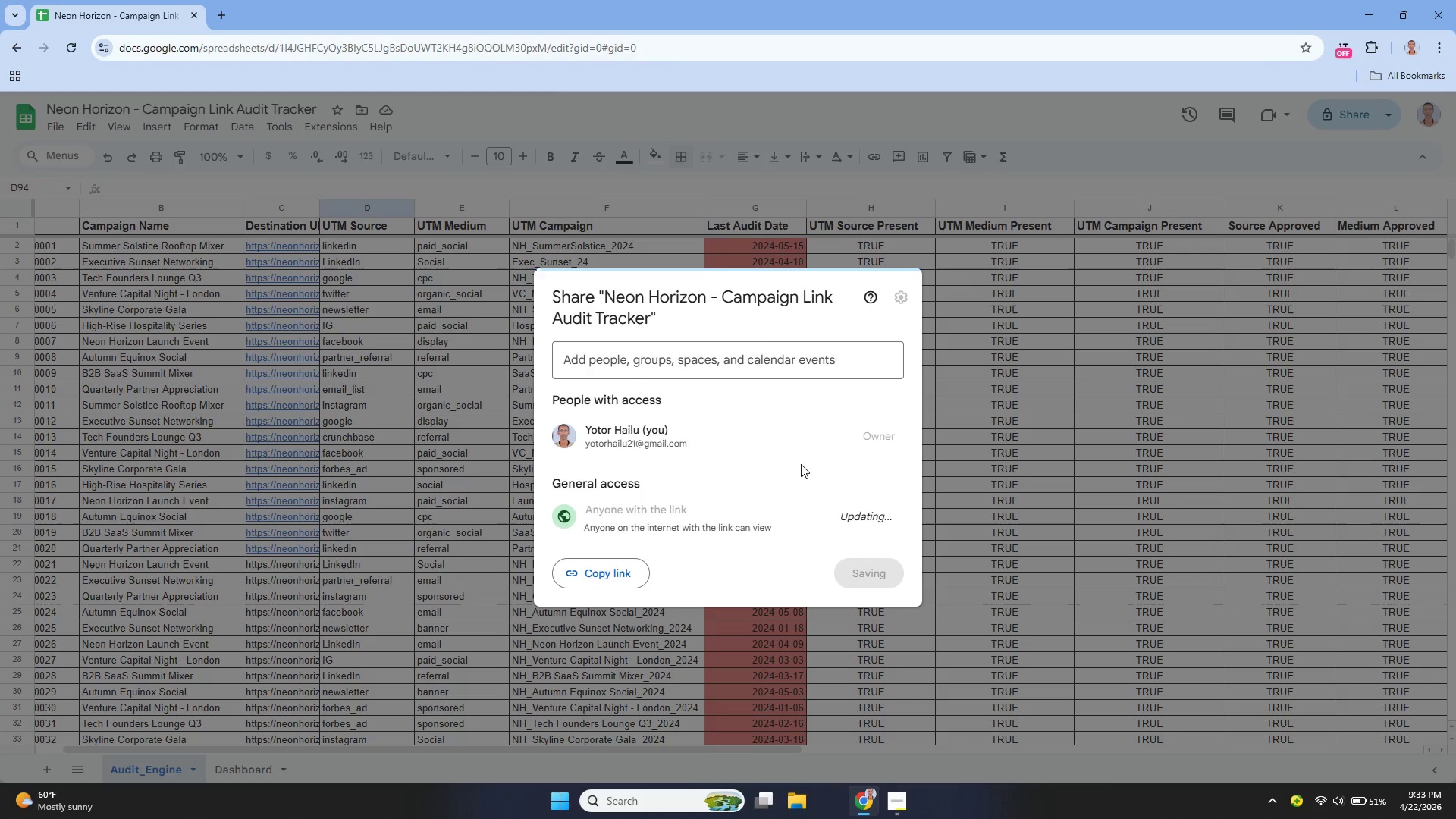 
mouse_move([789, 483])
 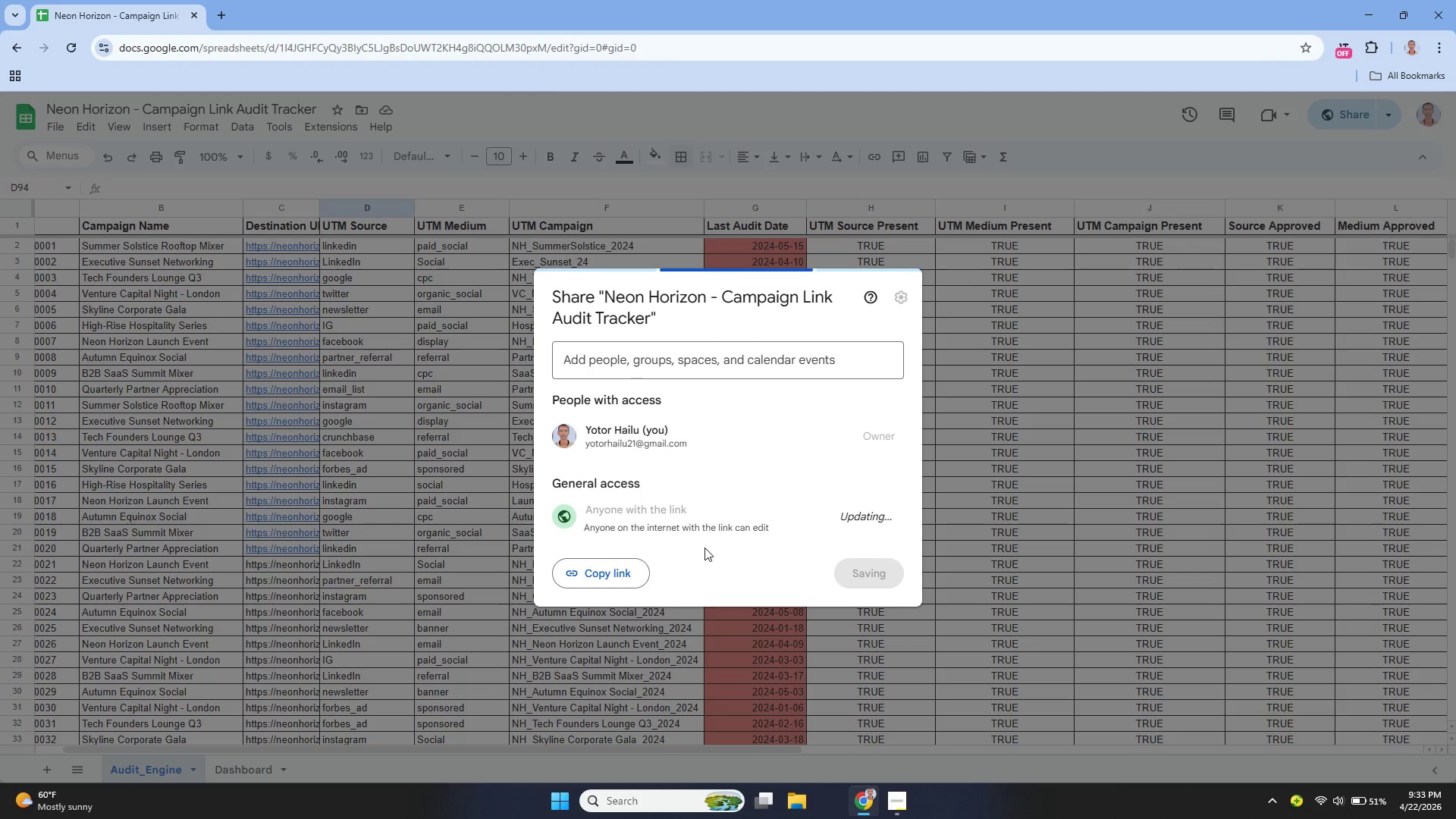 
double_click([620, 577])
 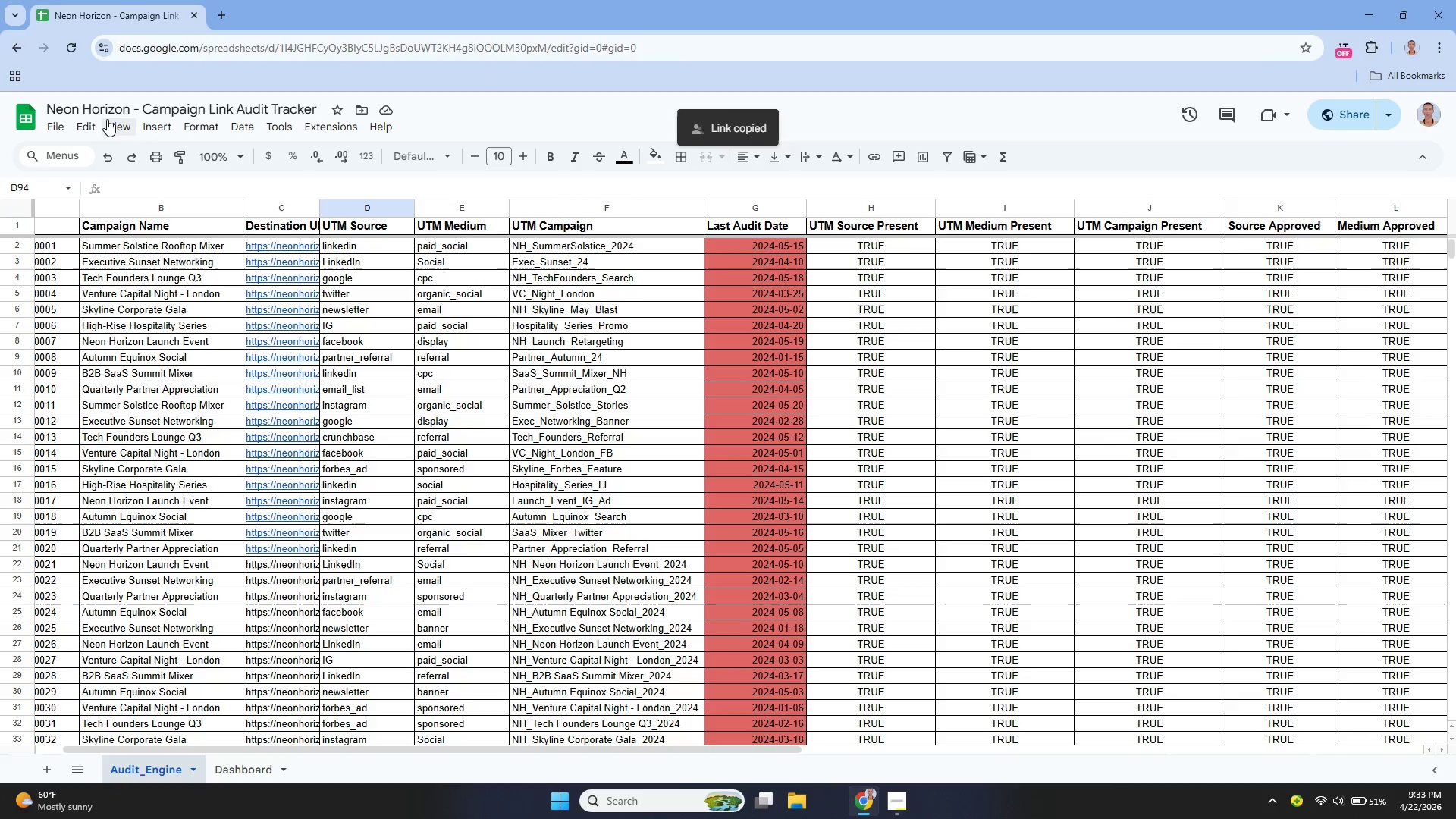 
left_click([64, 127])
 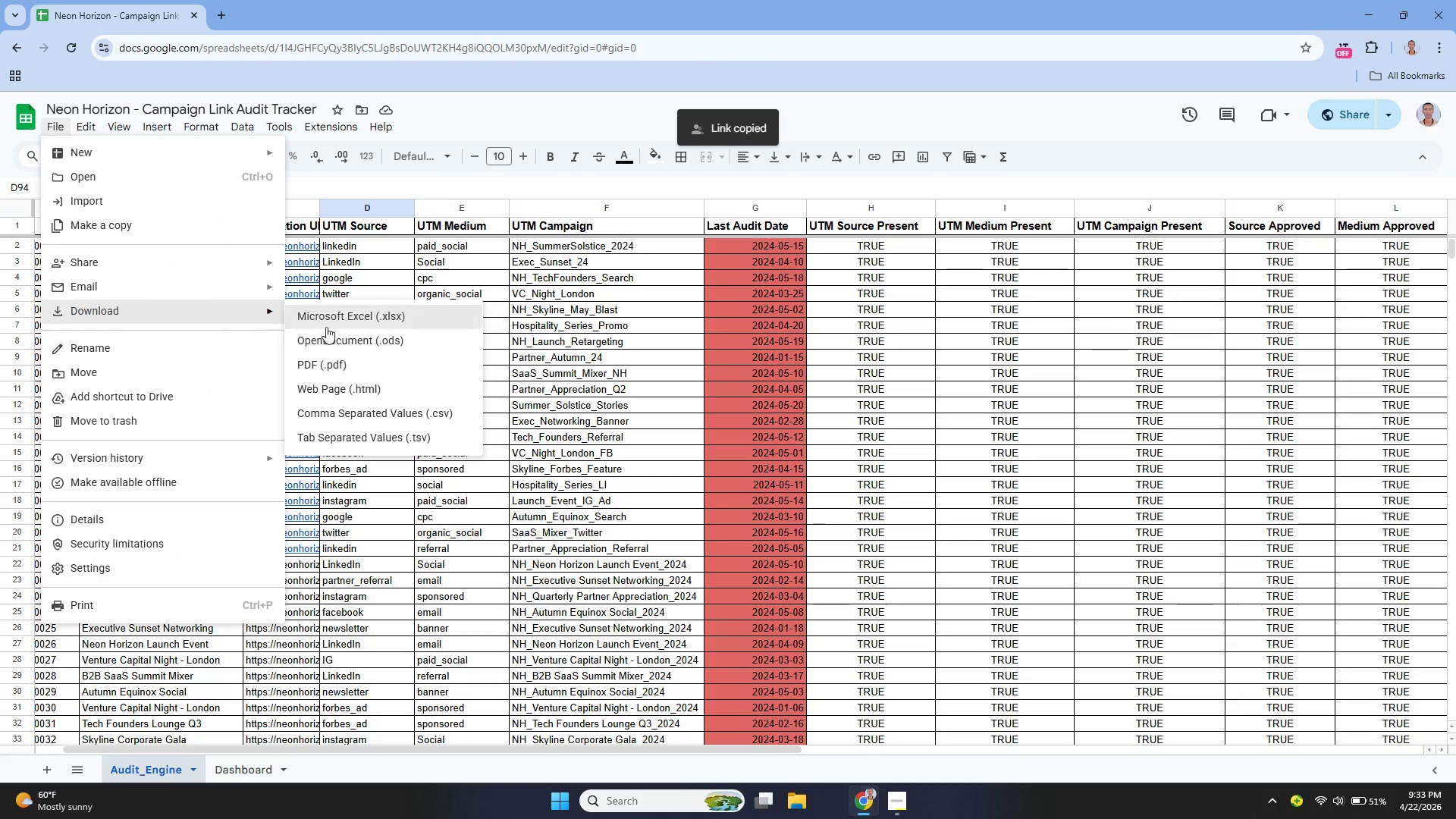 
left_click([398, 322])
 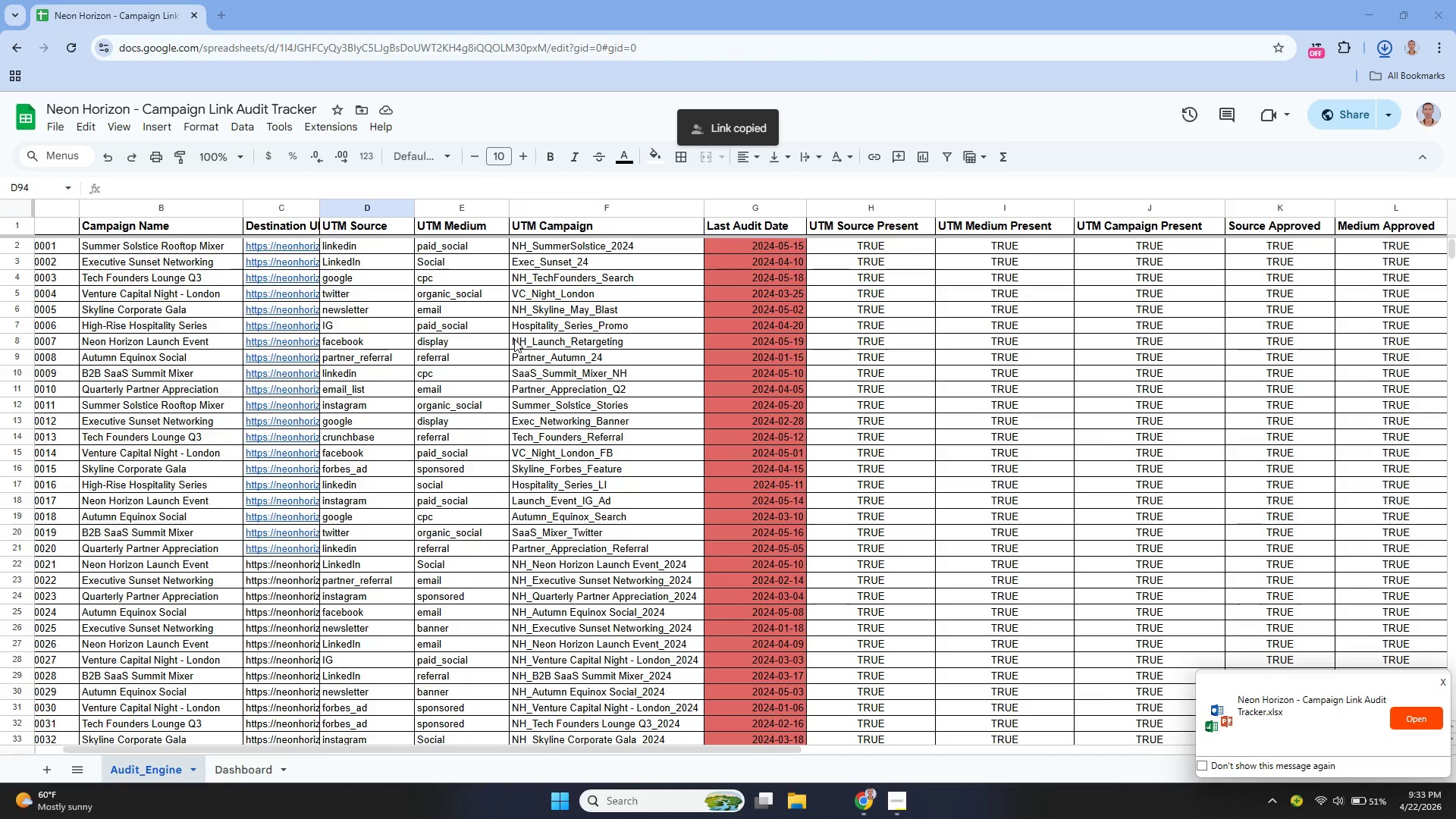 
wait(5.88)
 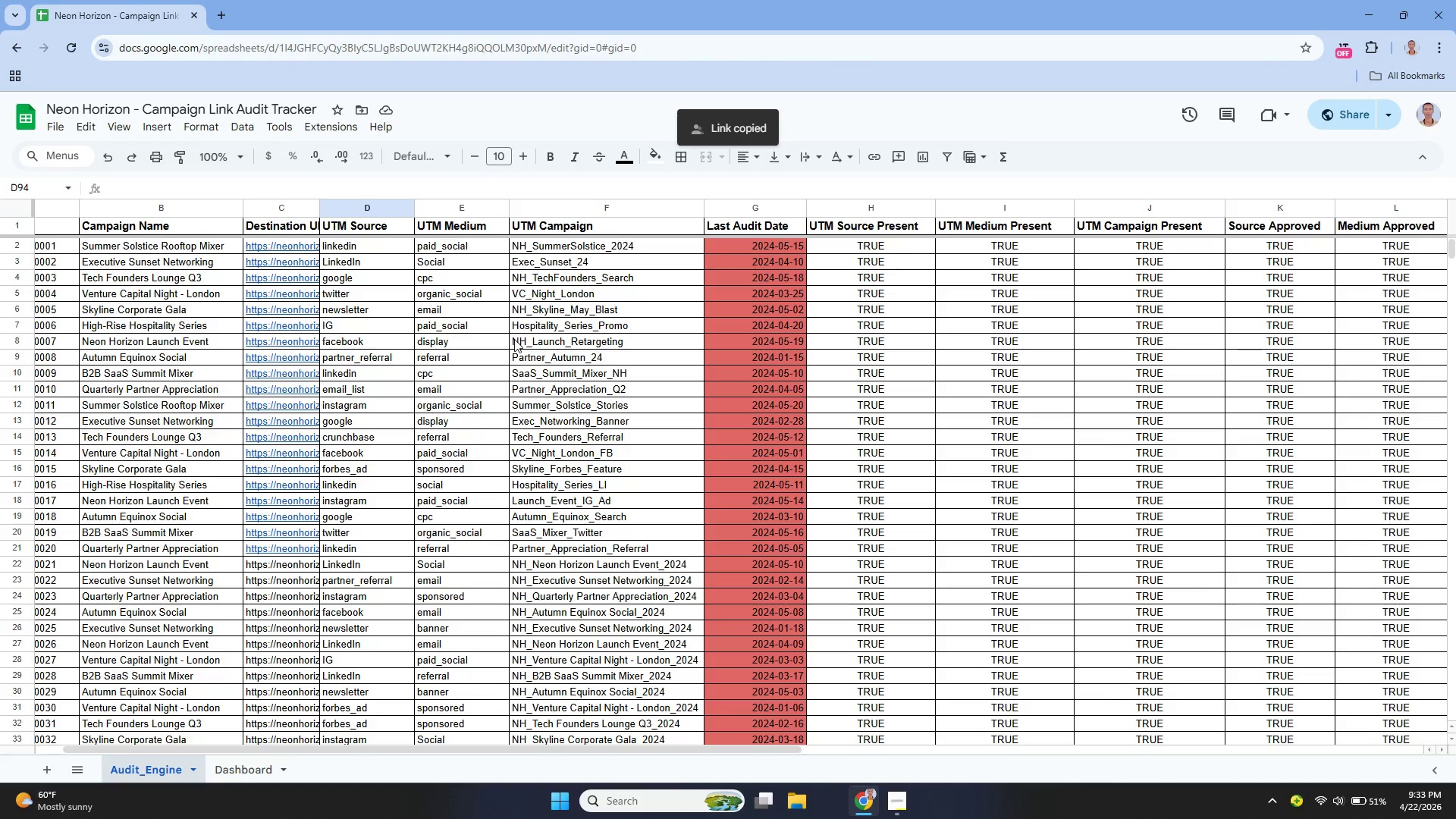 
left_click([240, 781])
 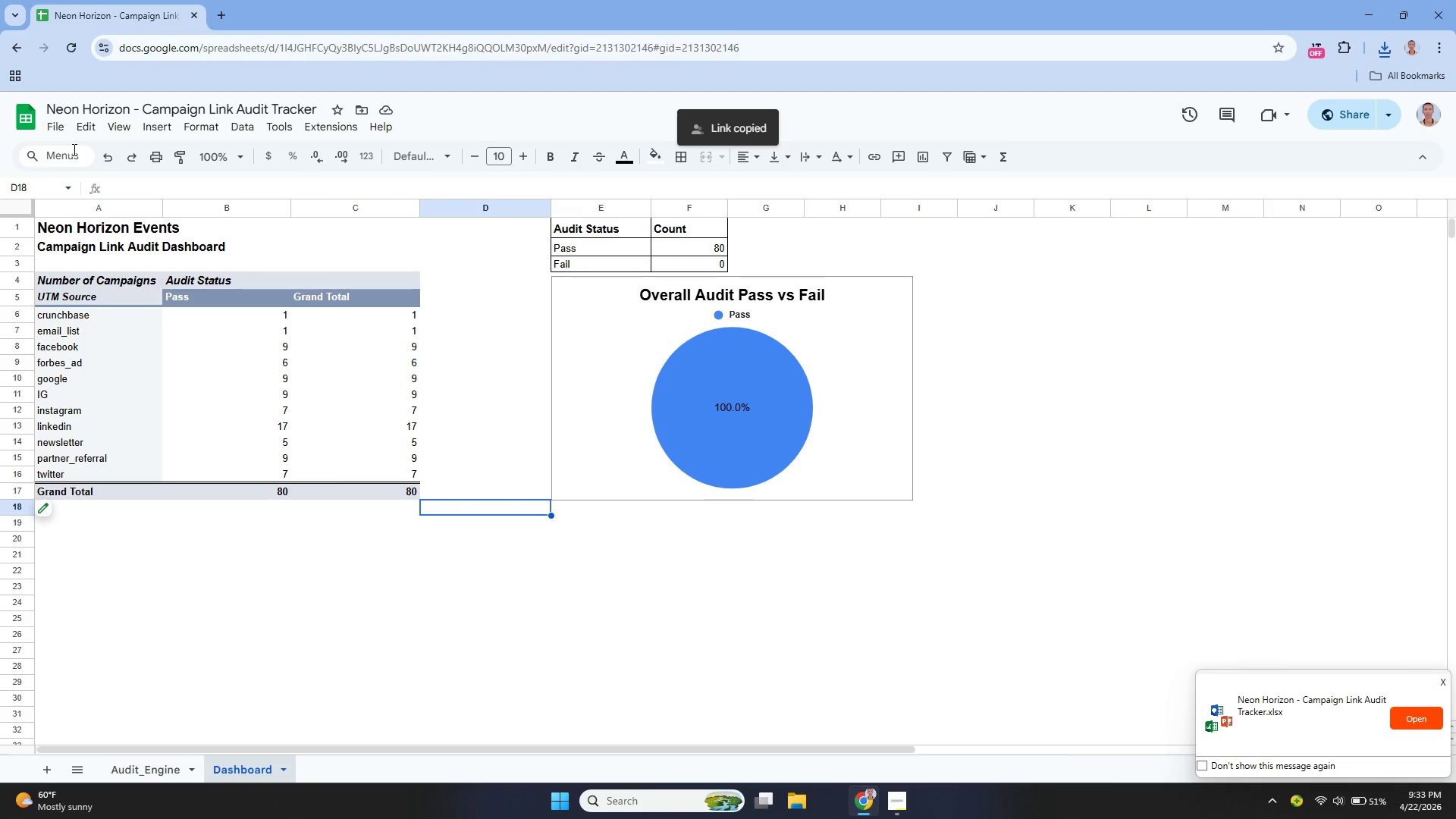 
left_click([56, 124])
 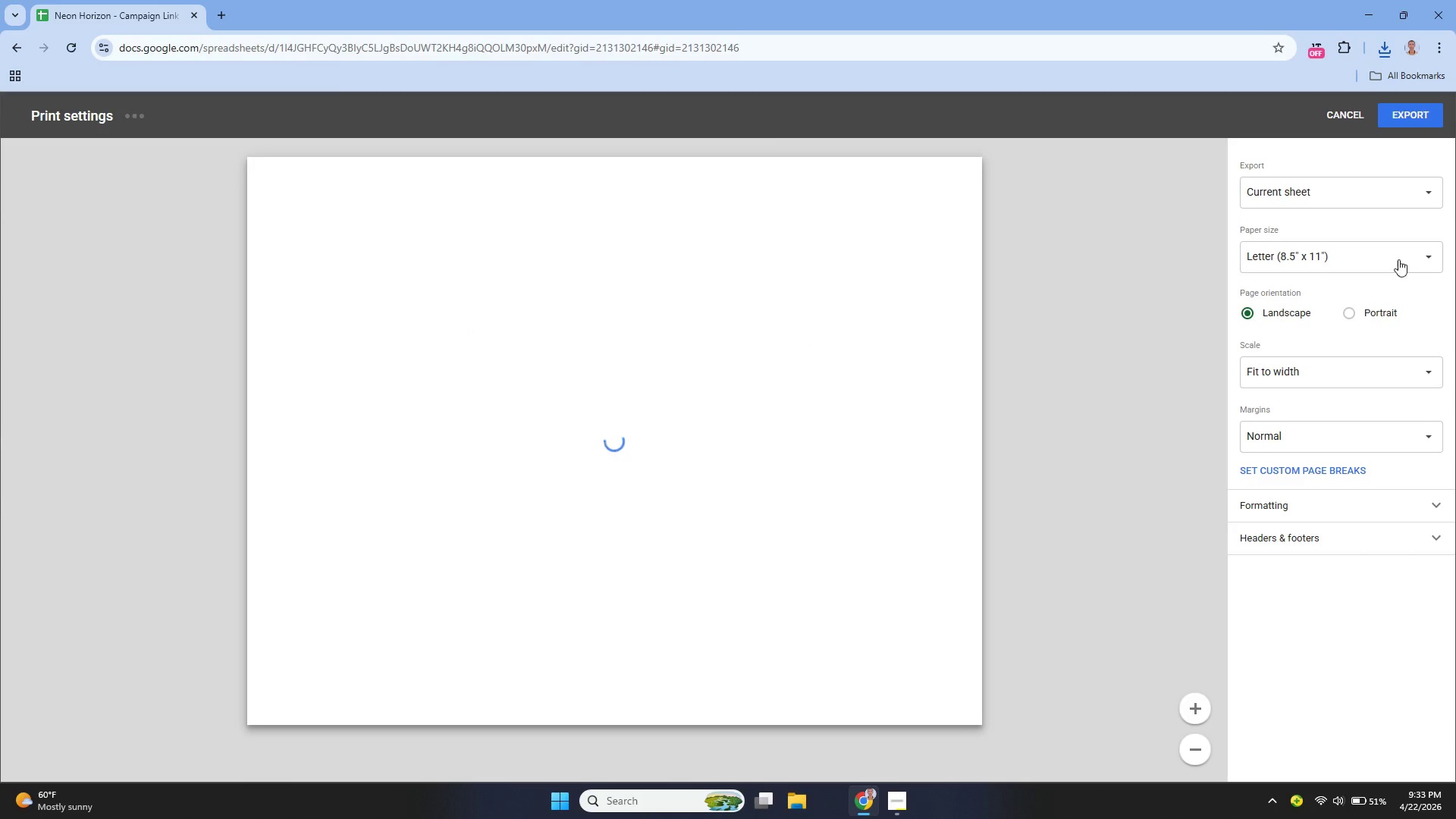 
left_click([1288, 447])
 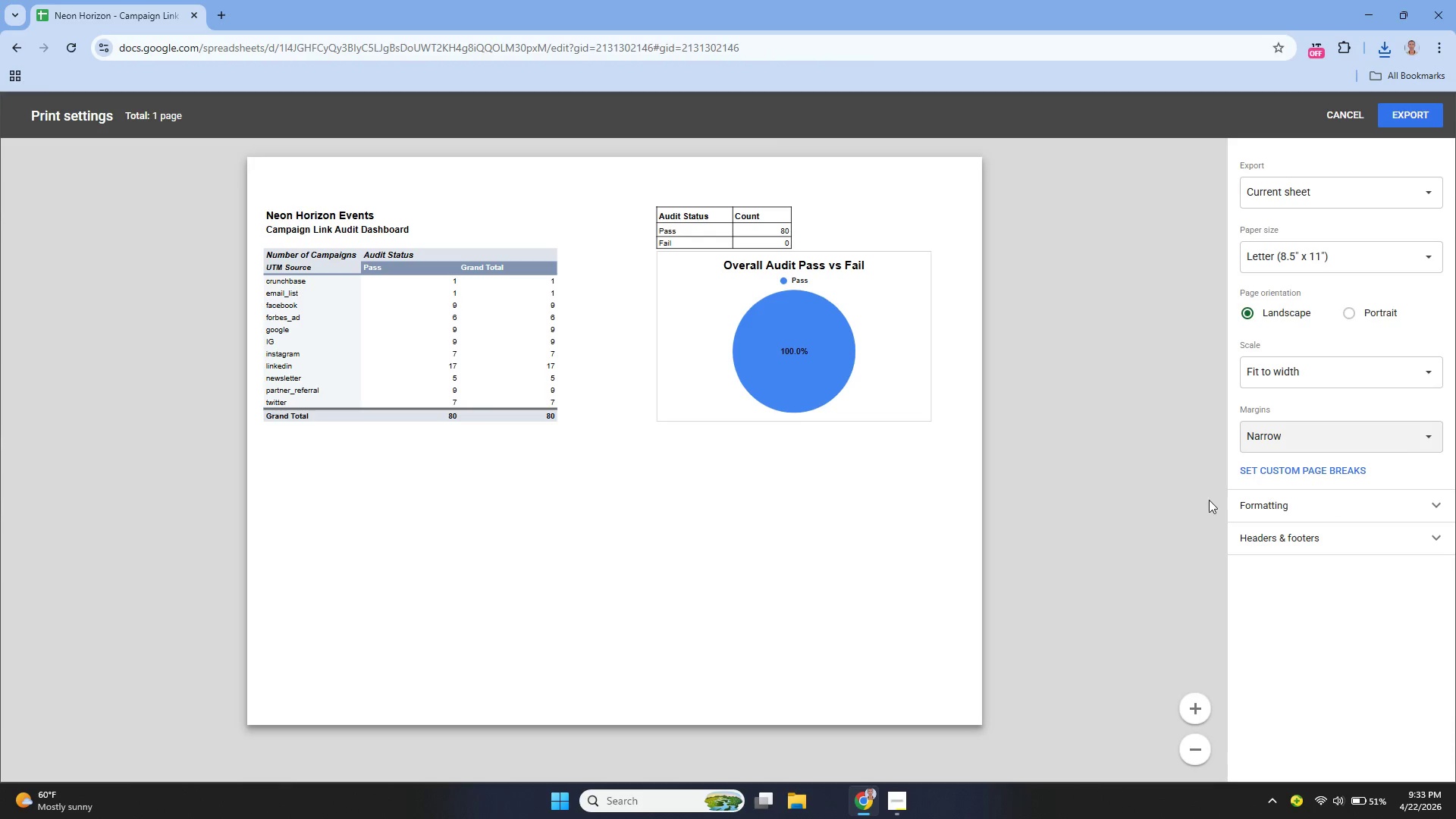 
left_click([1294, 513])
 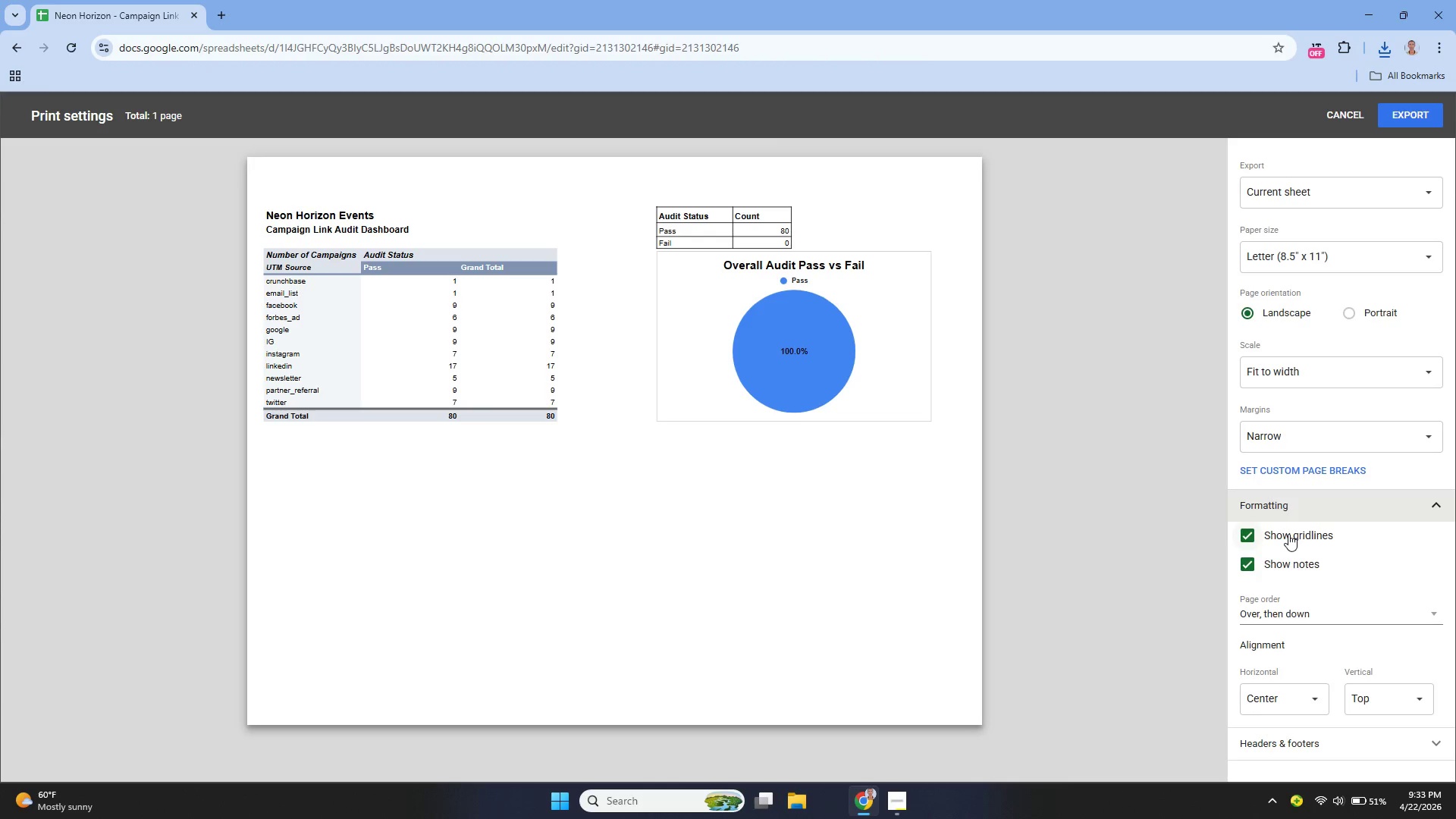 
left_click([1287, 534])
 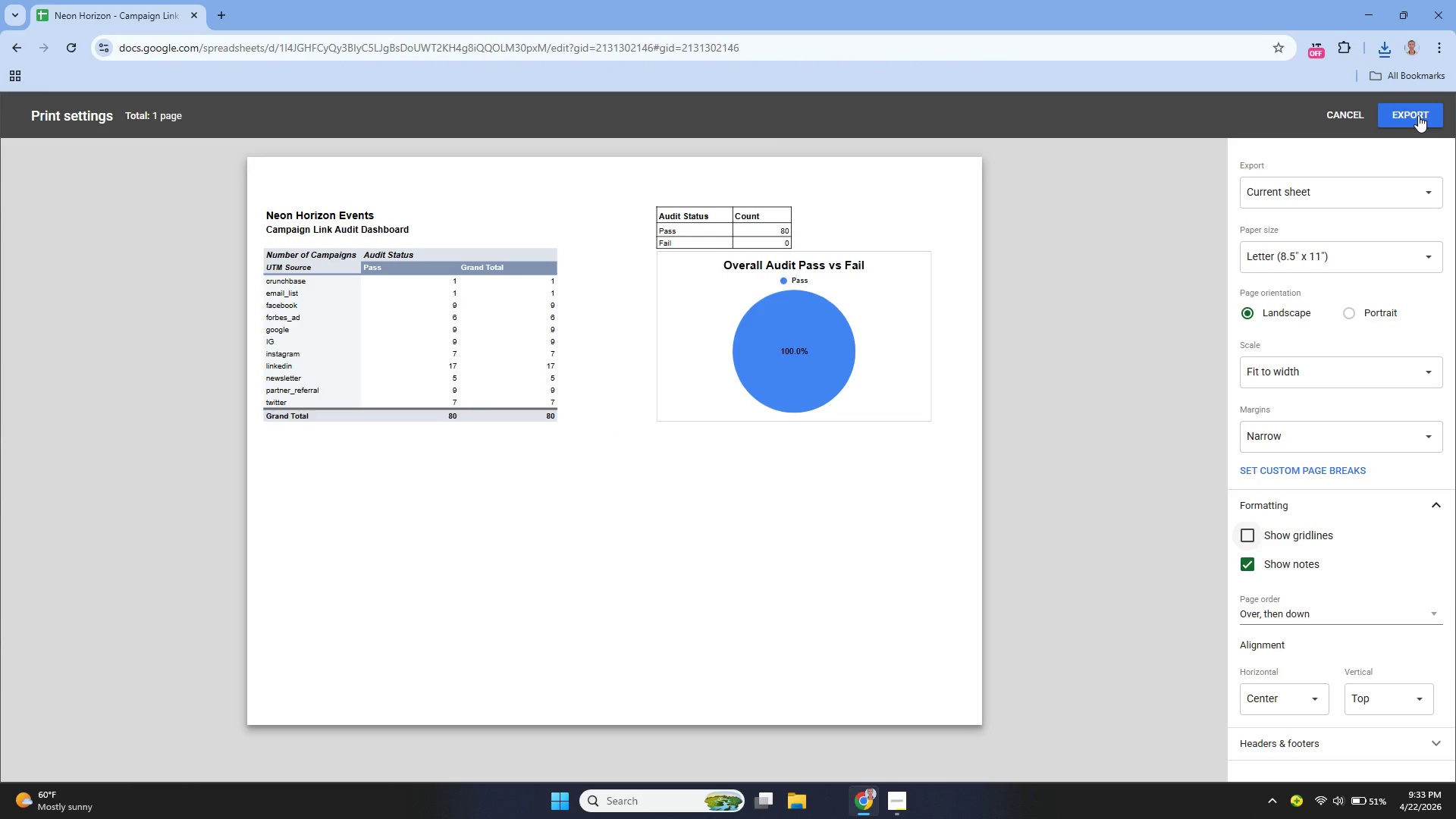 
left_click([1418, 115])
 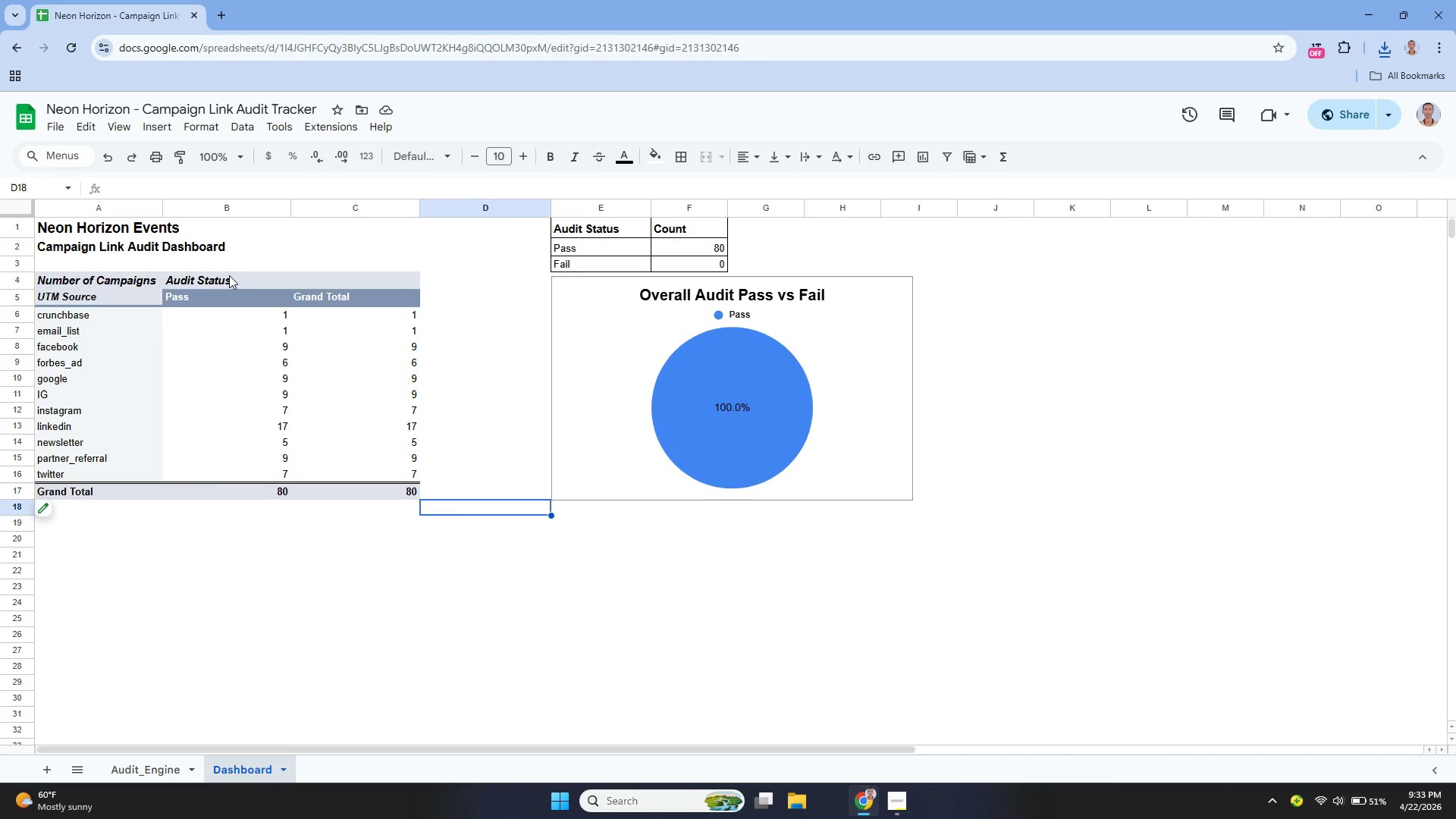 
wait(20.14)
 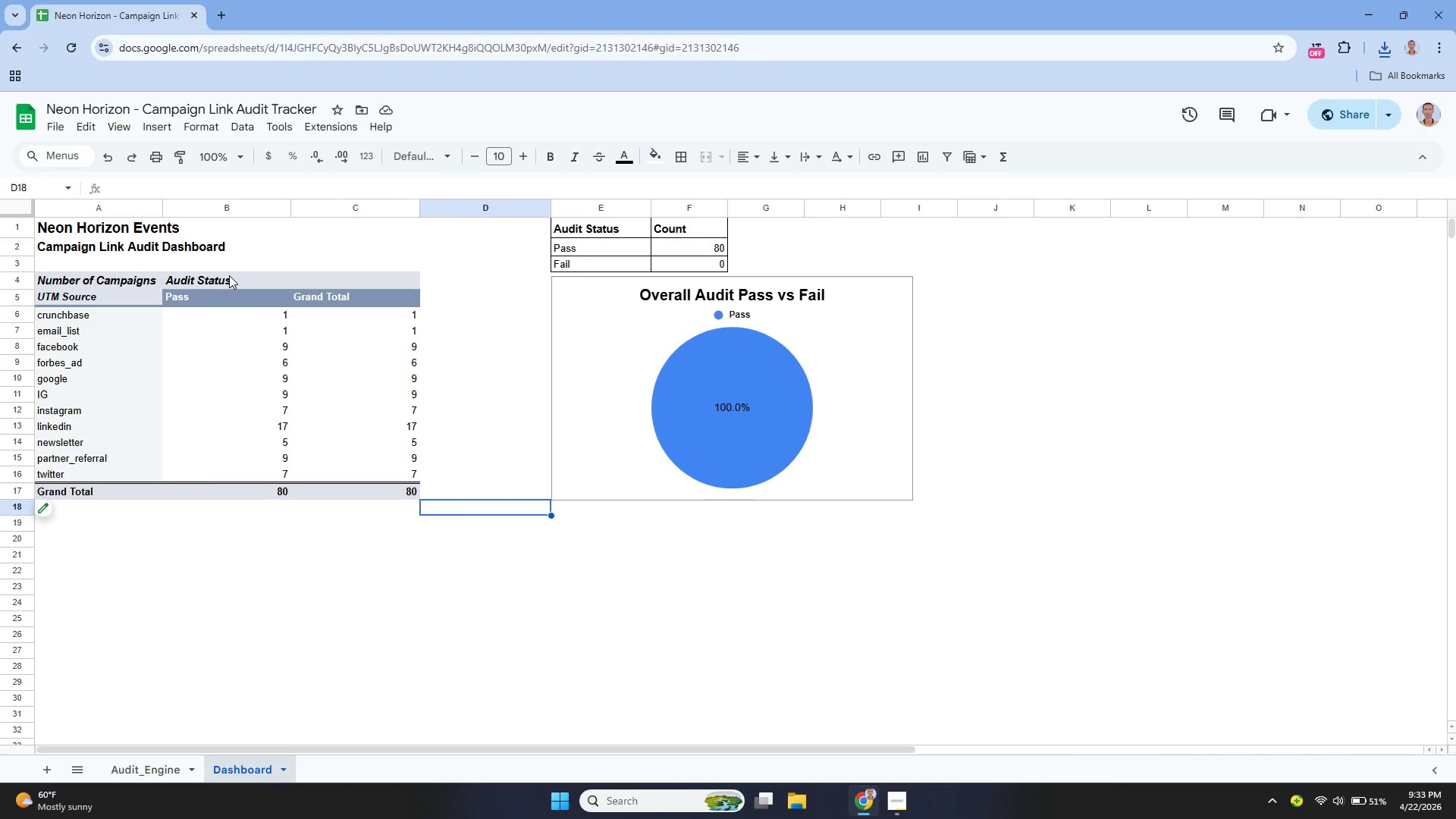 
left_click([905, 804])